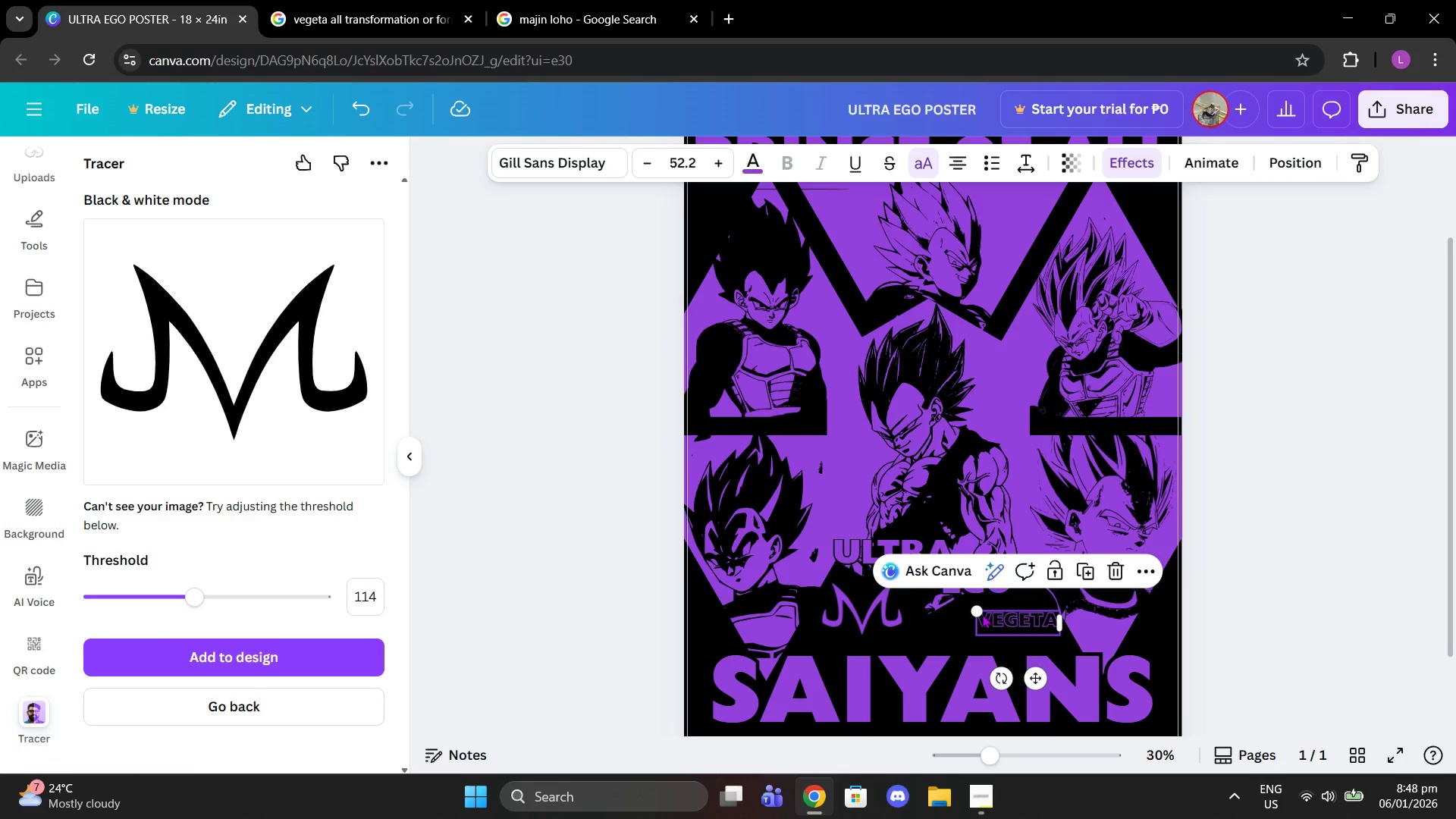 
left_click_drag(start_coordinate=[978, 613], to_coordinate=[964, 609])
 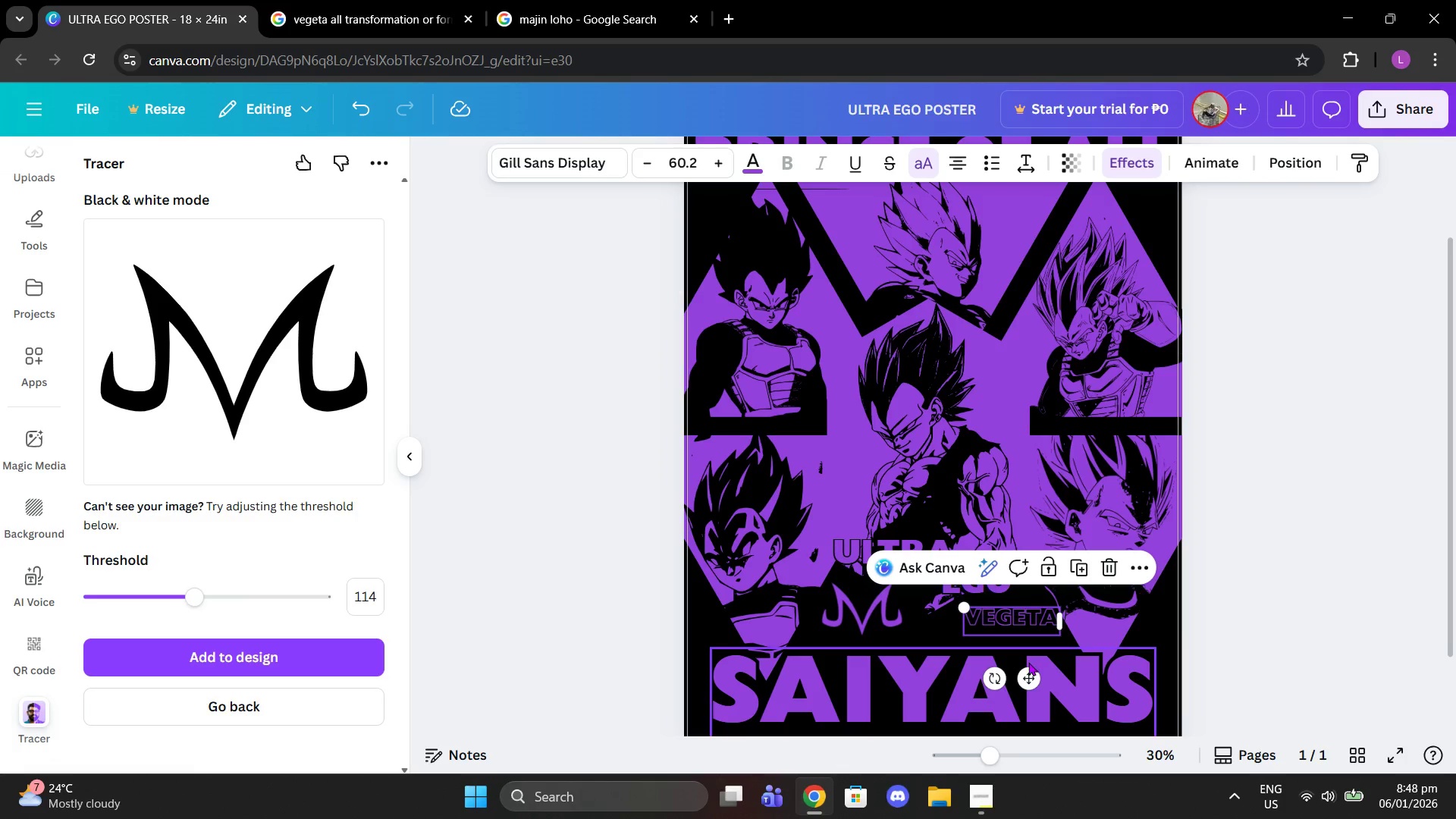 
left_click_drag(start_coordinate=[1024, 673], to_coordinate=[744, 576])
 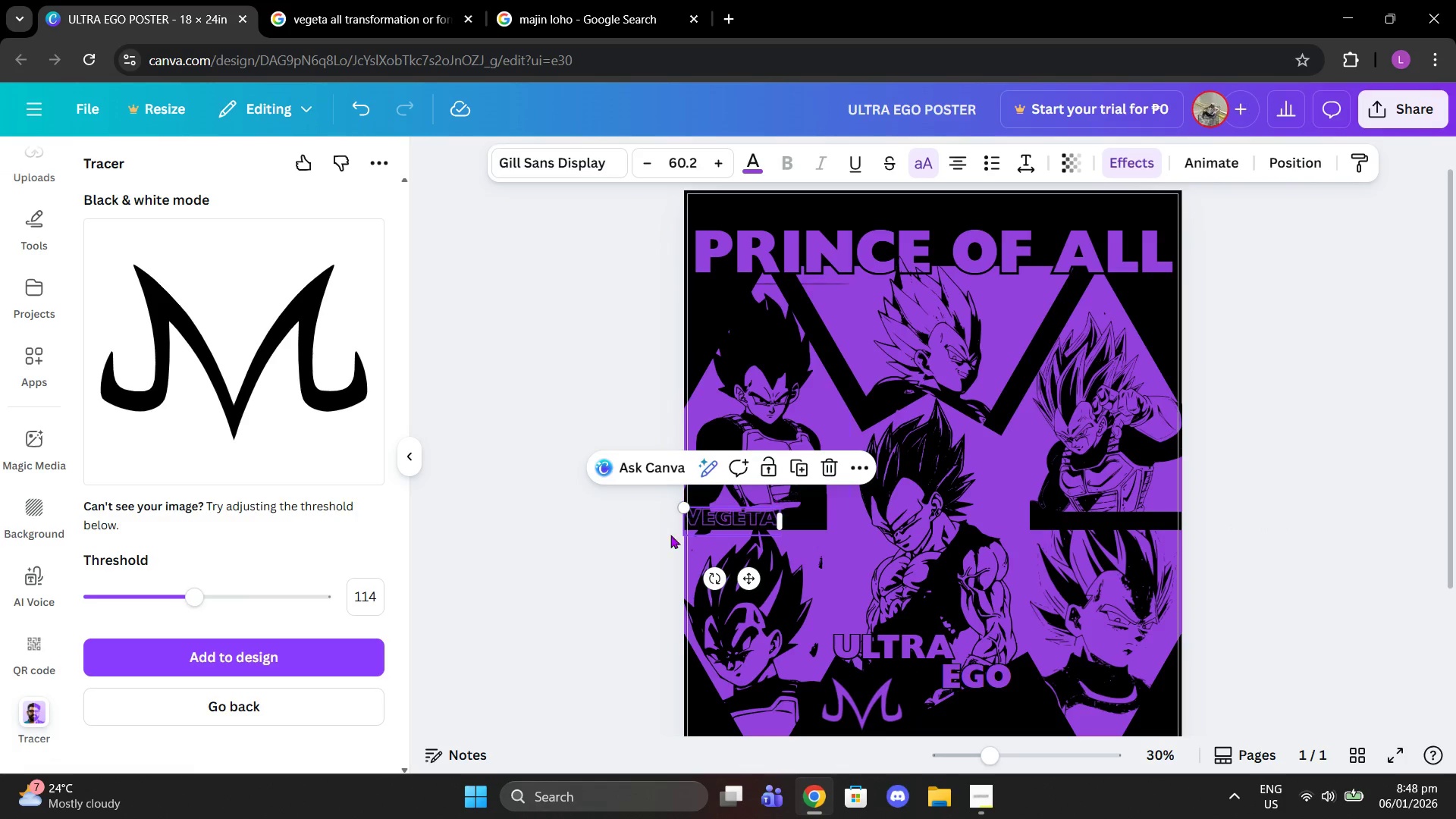 
scroll: coordinate [1031, 353], scroll_direction: up, amount: 1.0
 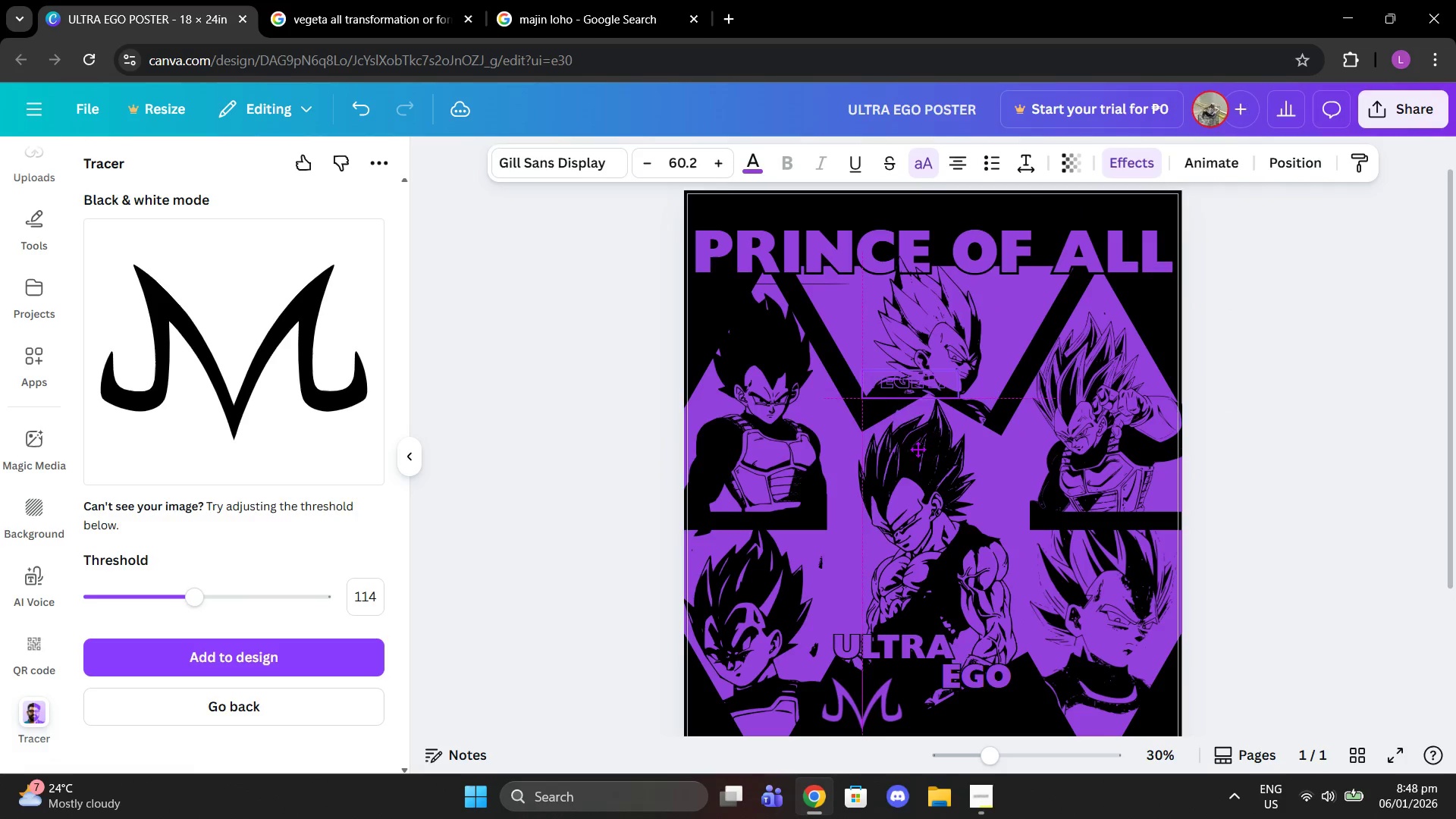 
left_click([755, 457])
 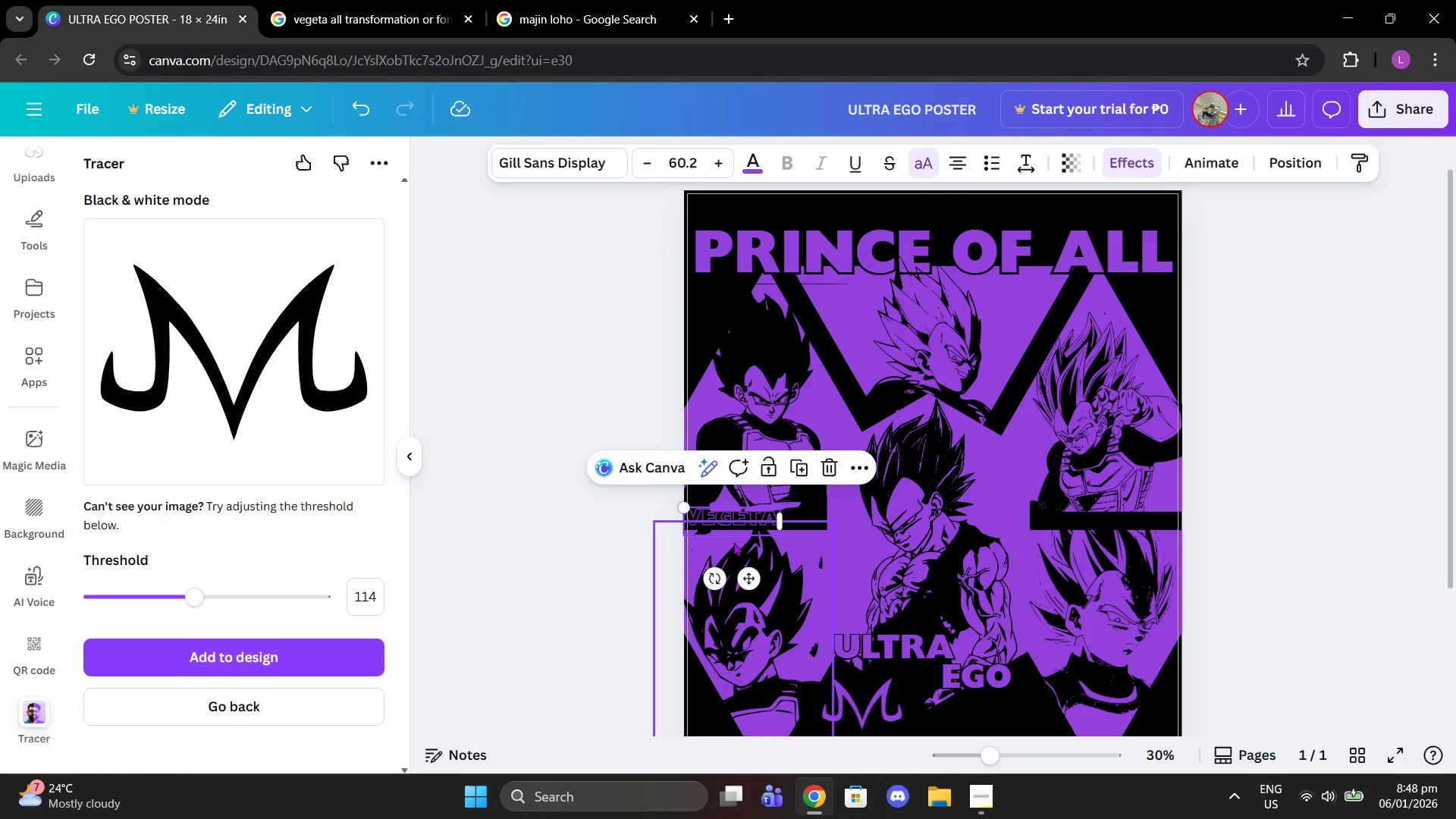 
left_click([733, 542])
 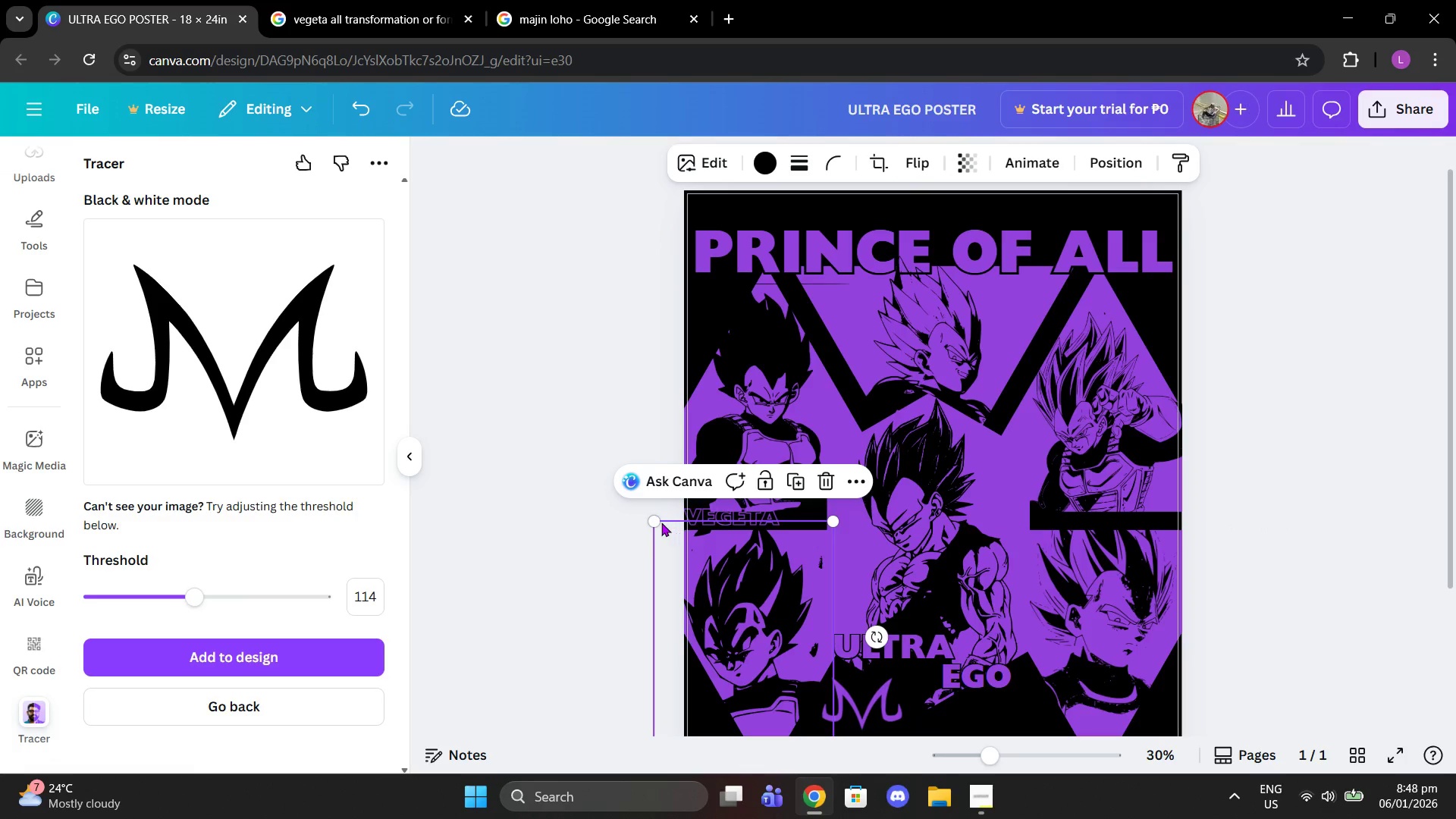 
left_click_drag(start_coordinate=[654, 521], to_coordinate=[634, 517])
 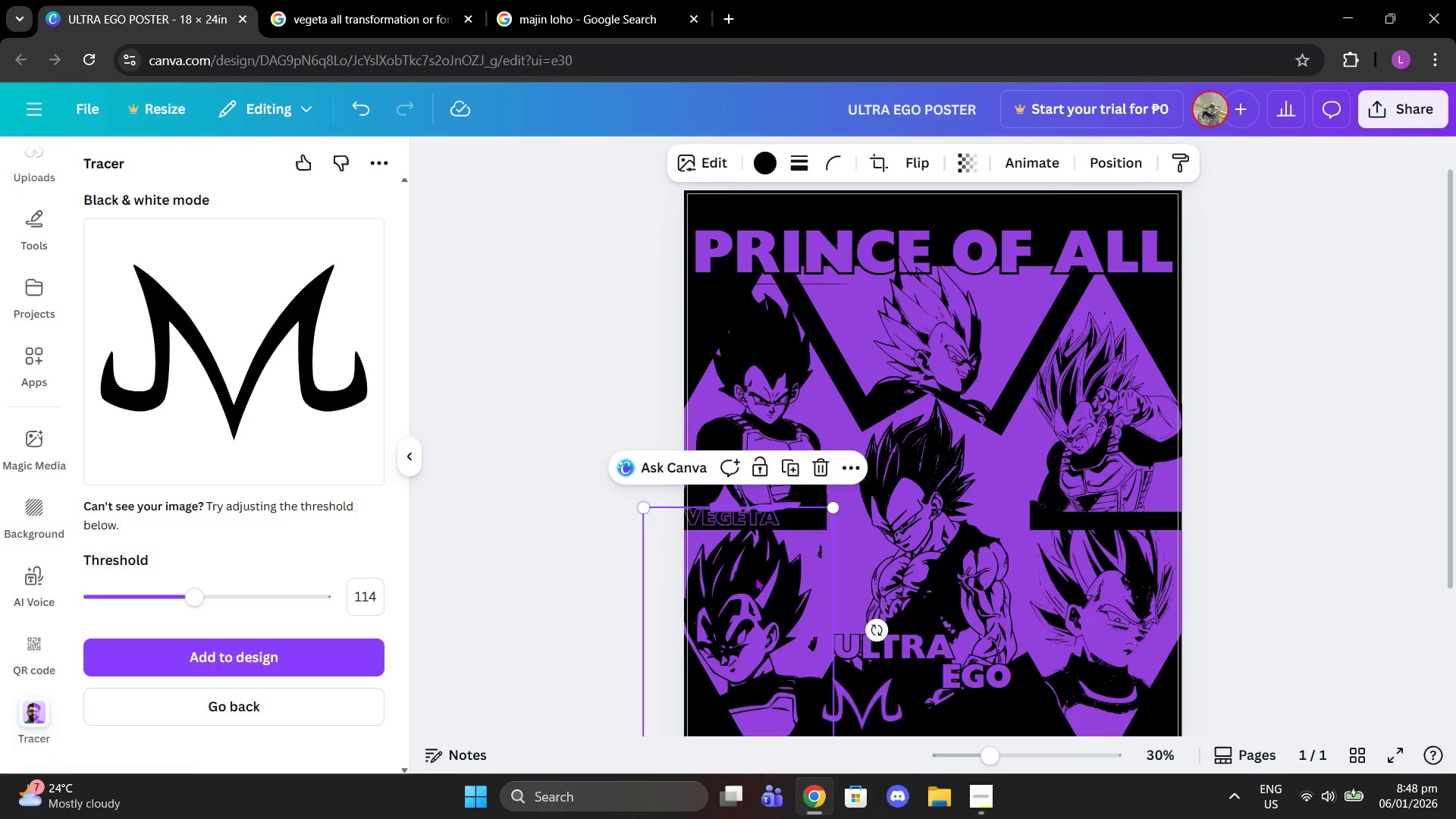 
left_click_drag(start_coordinate=[755, 578], to_coordinate=[761, 578])
 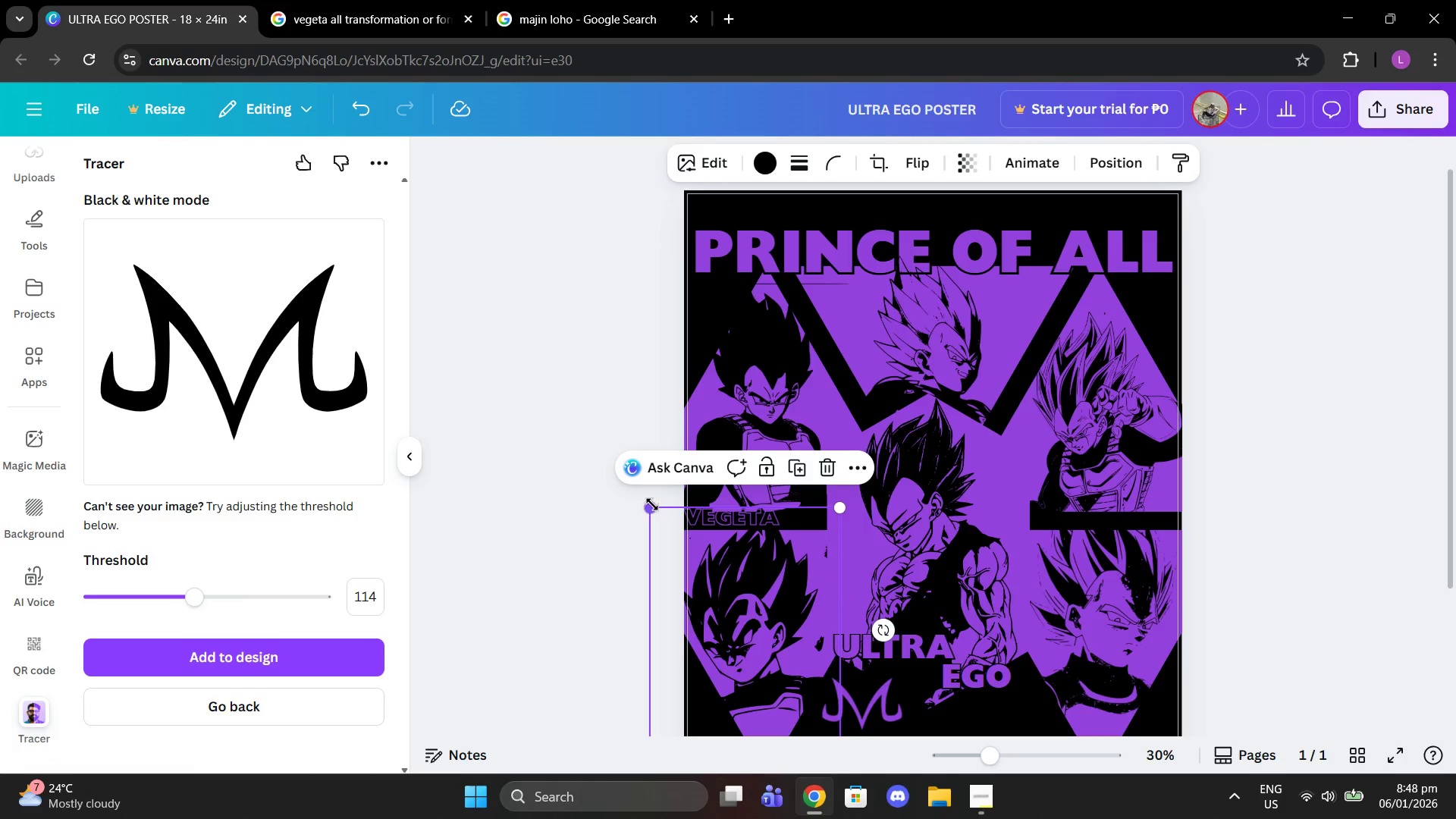 
left_click_drag(start_coordinate=[648, 504], to_coordinate=[651, 516])
 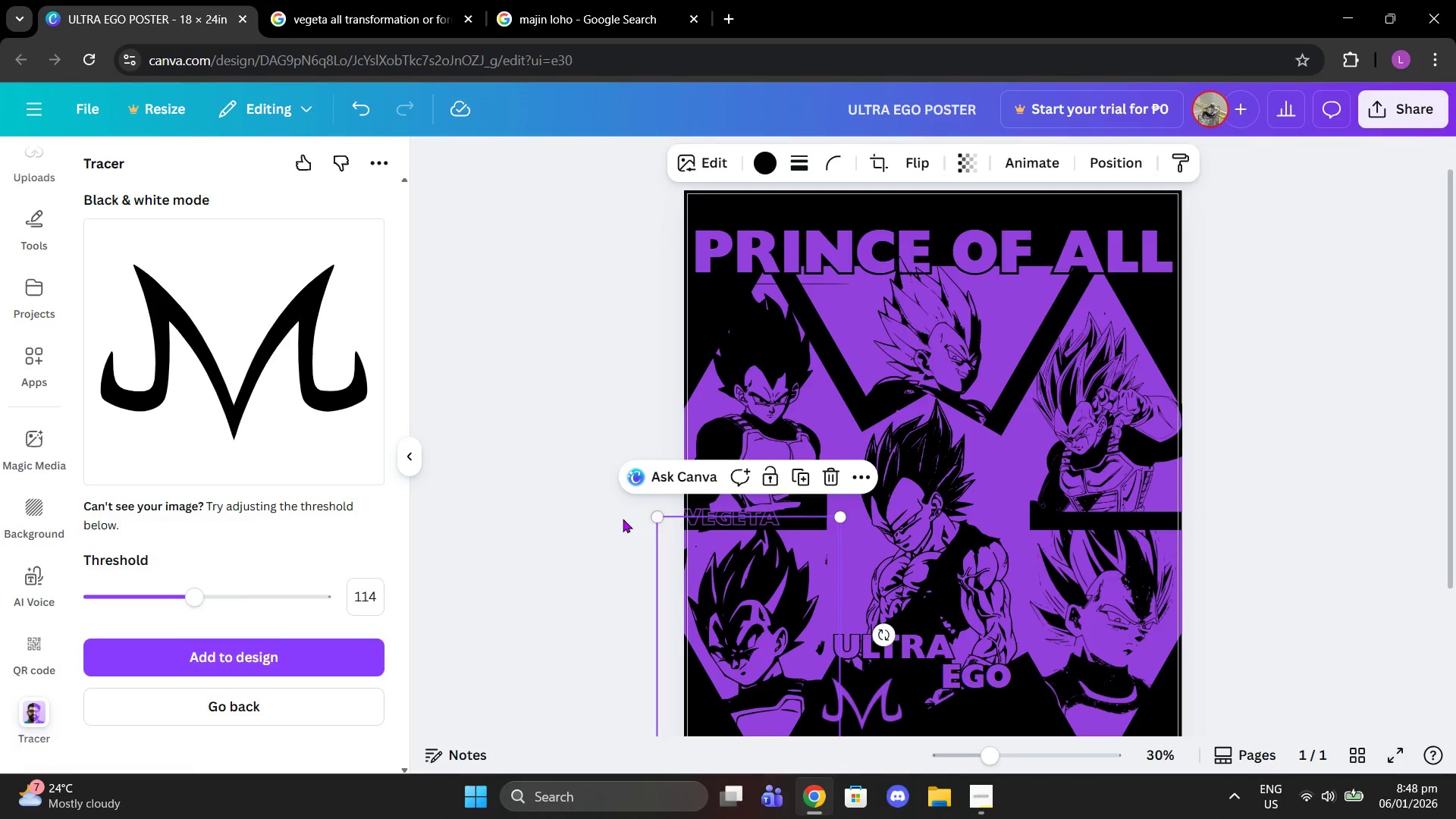 
left_click([623, 519])
 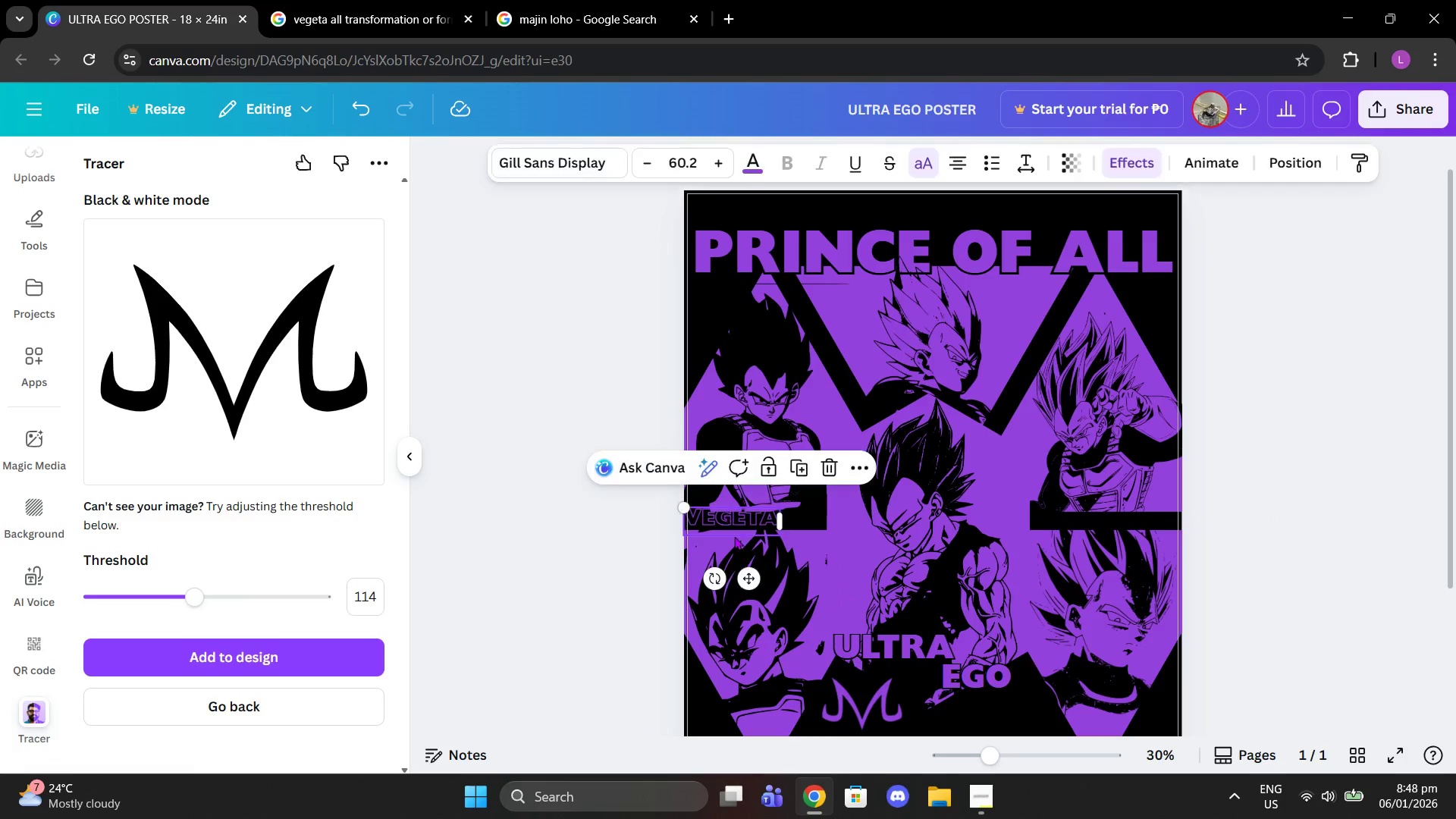 
double_click([737, 563])
 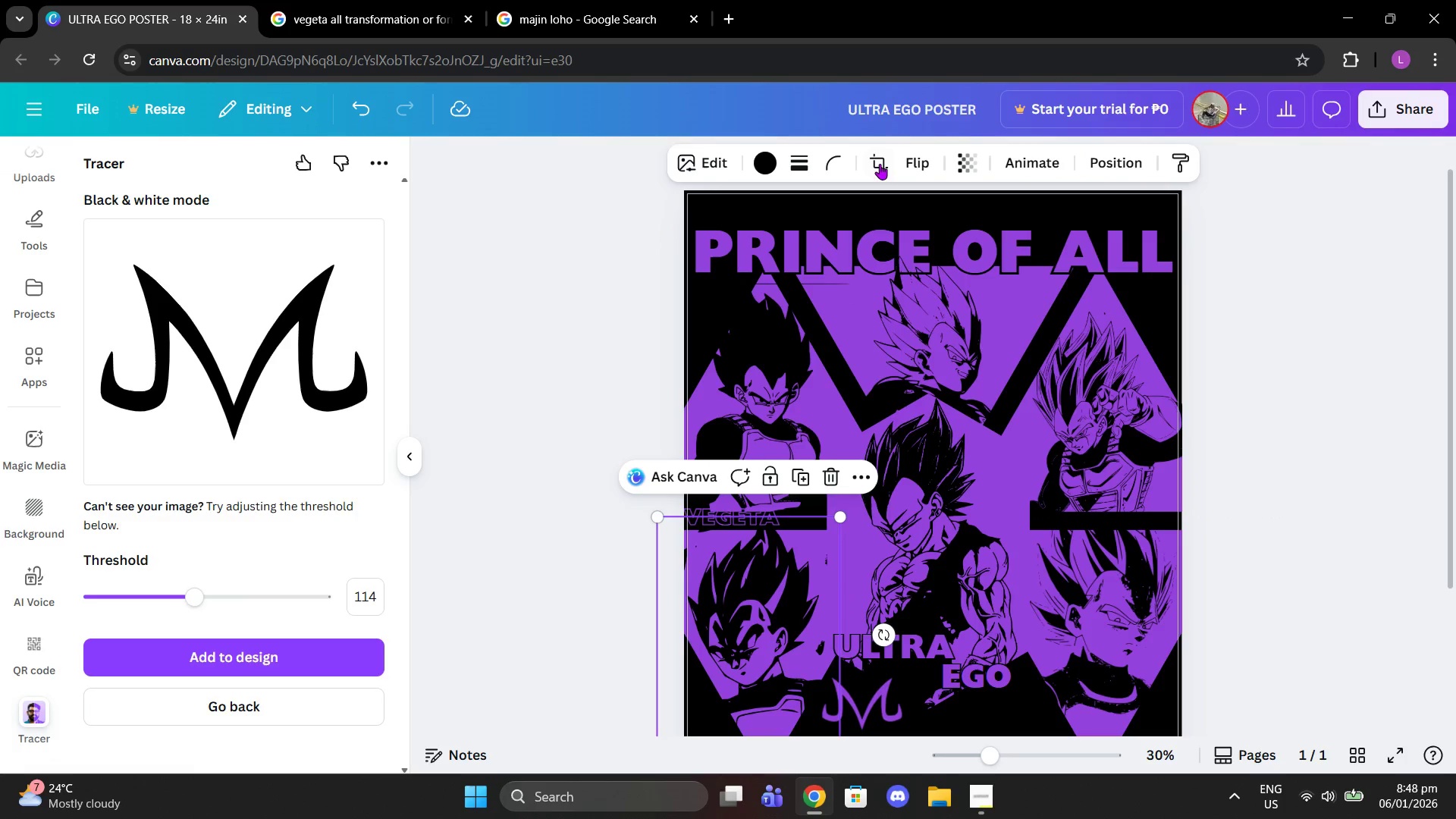 
left_click([885, 169])
 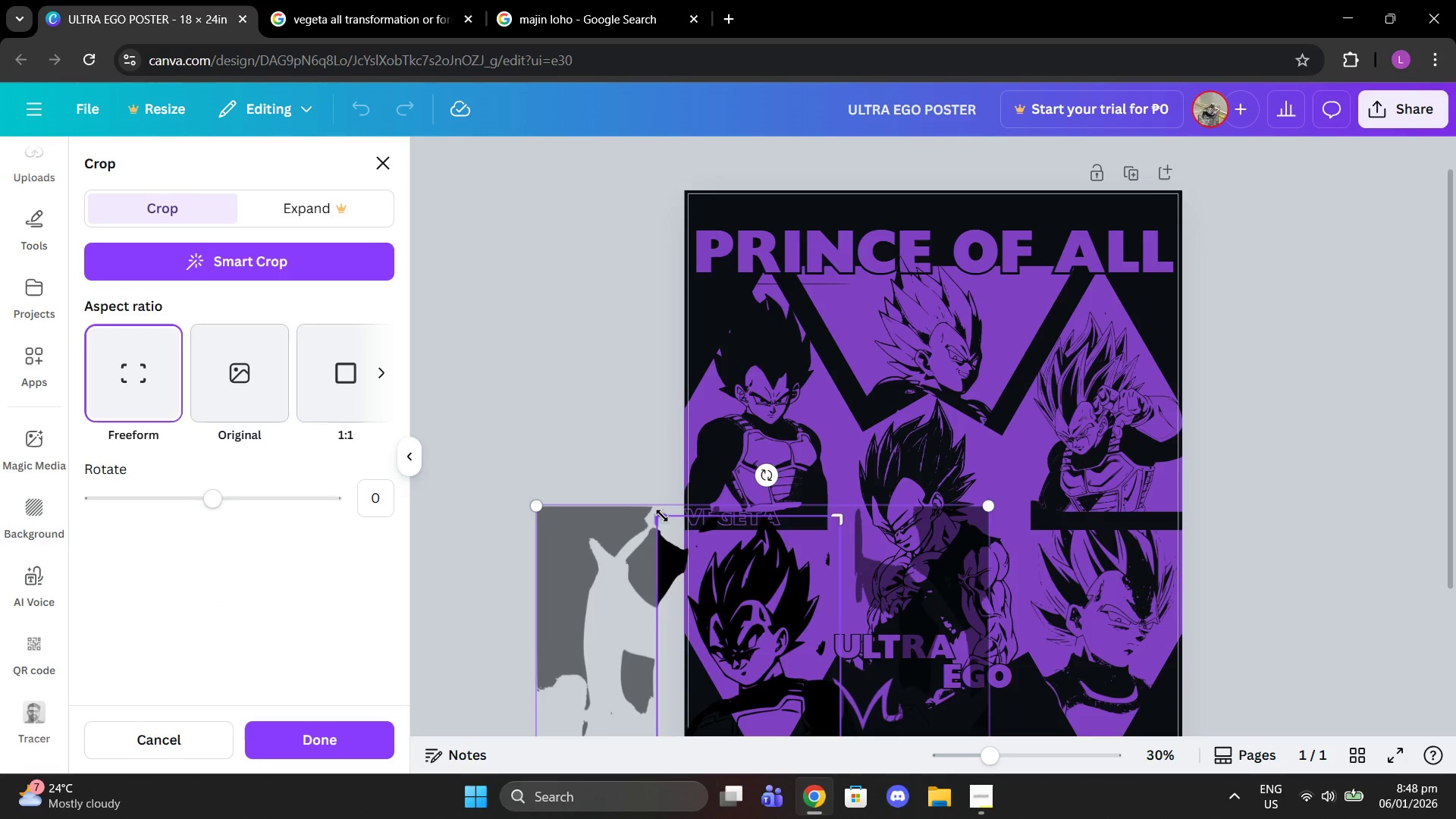 
left_click_drag(start_coordinate=[661, 521], to_coordinate=[651, 530])
 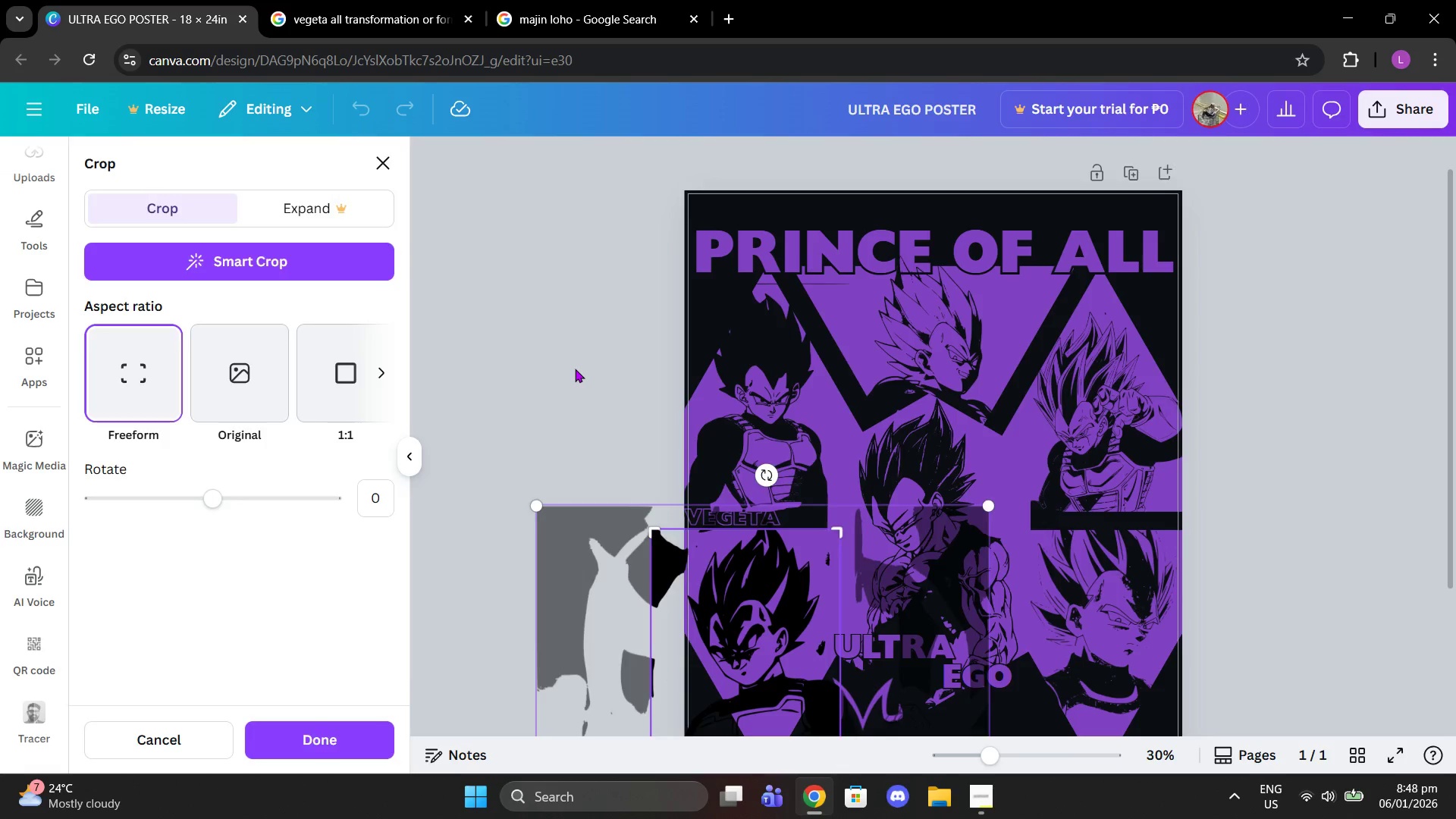 
double_click([575, 369])
 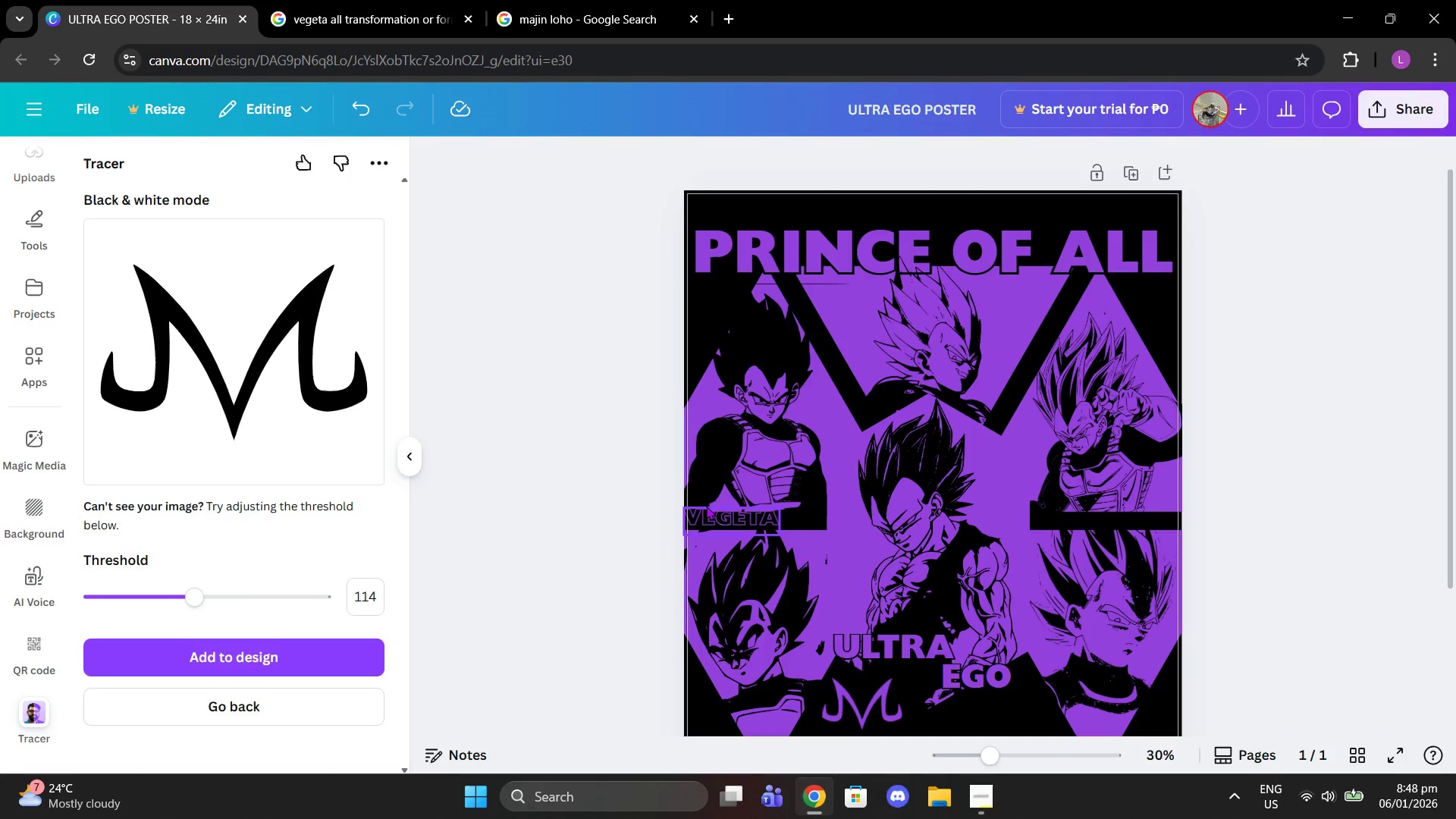 
left_click_drag(start_coordinate=[712, 516], to_coordinate=[707, 515])
 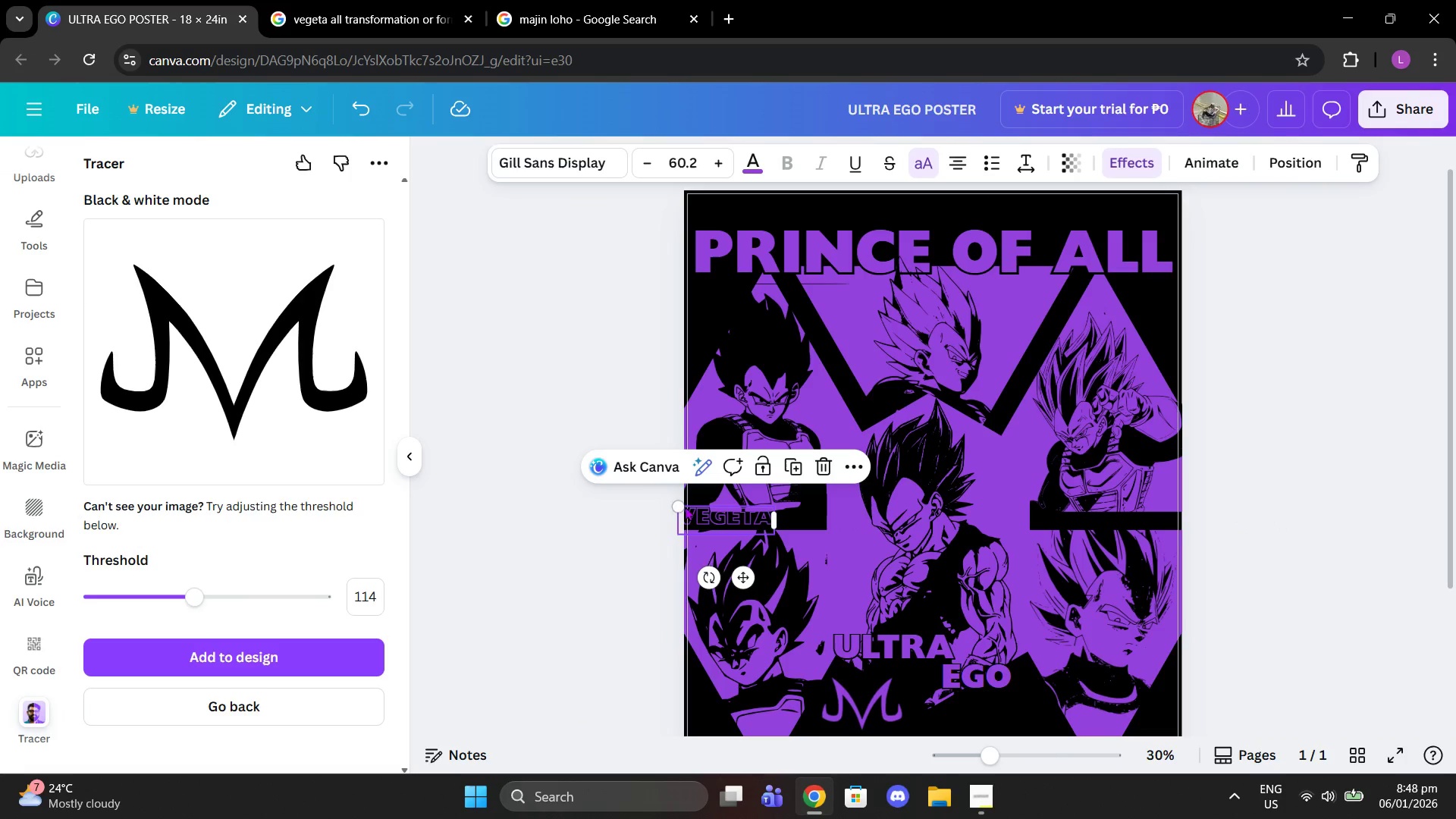 
left_click_drag(start_coordinate=[674, 501], to_coordinate=[617, 467])
 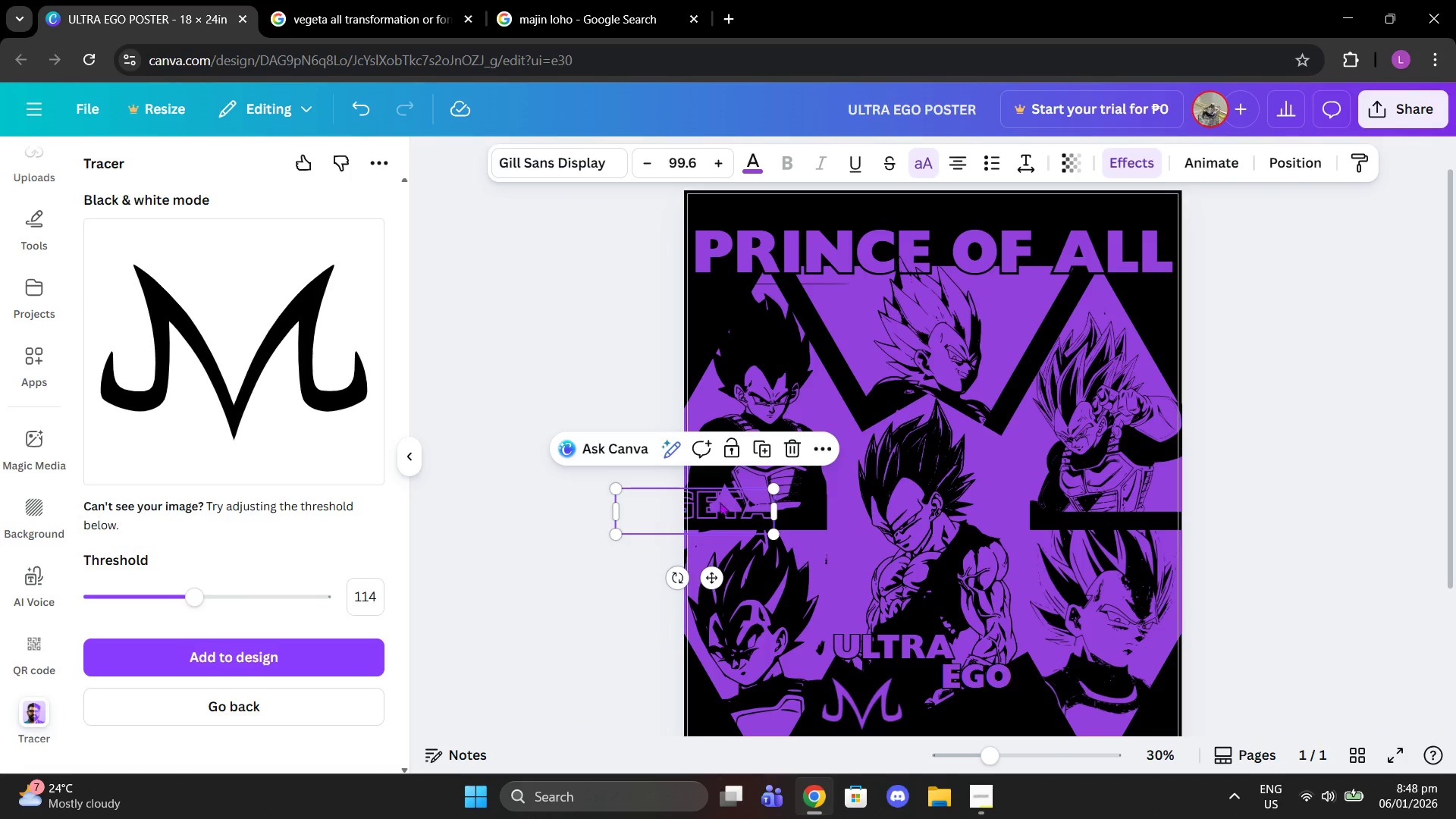 
left_click_drag(start_coordinate=[720, 502], to_coordinate=[781, 510])
 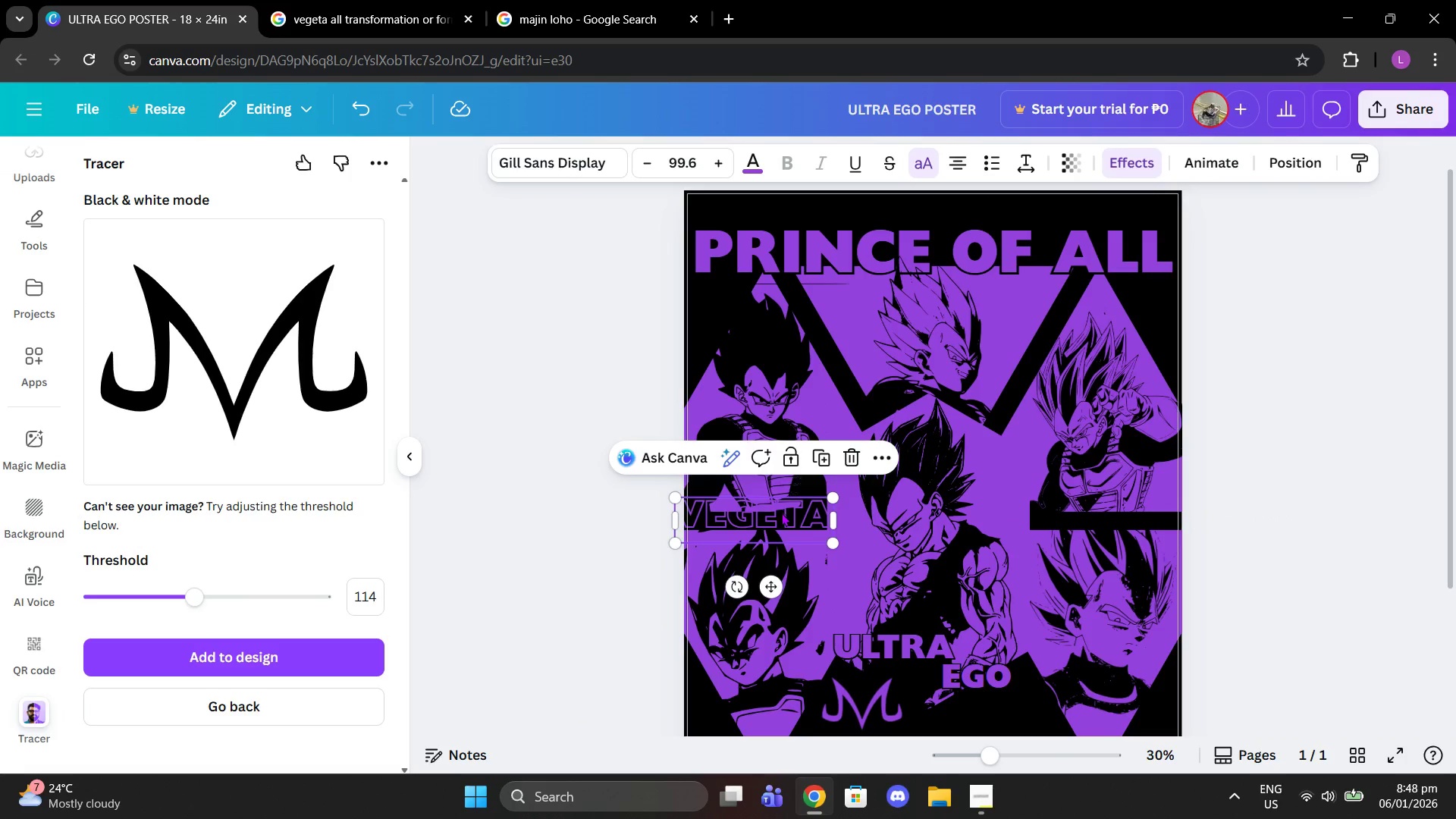 
left_click_drag(start_coordinate=[781, 510], to_coordinate=[782, 513])
 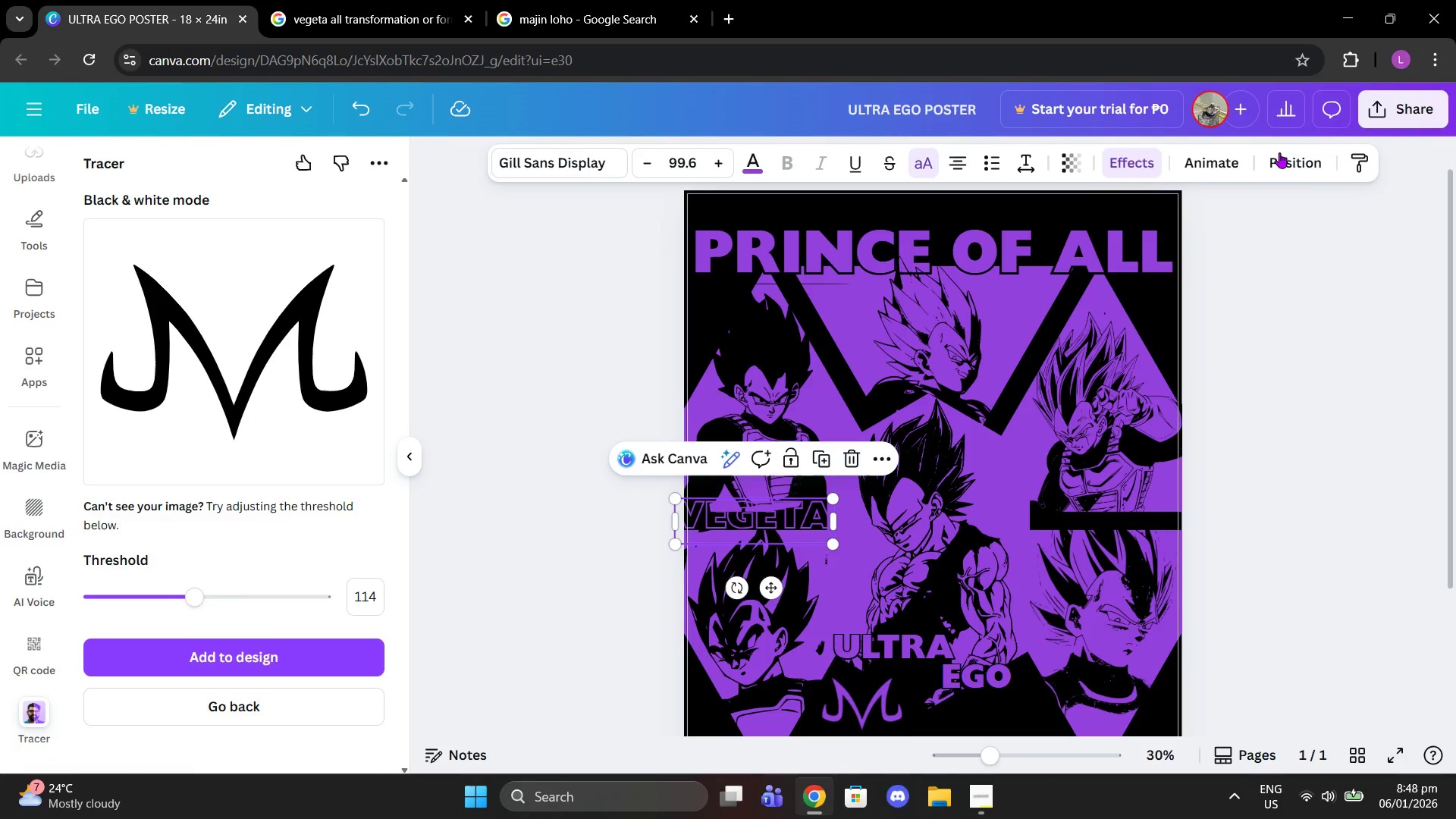 
left_click([1302, 174])
 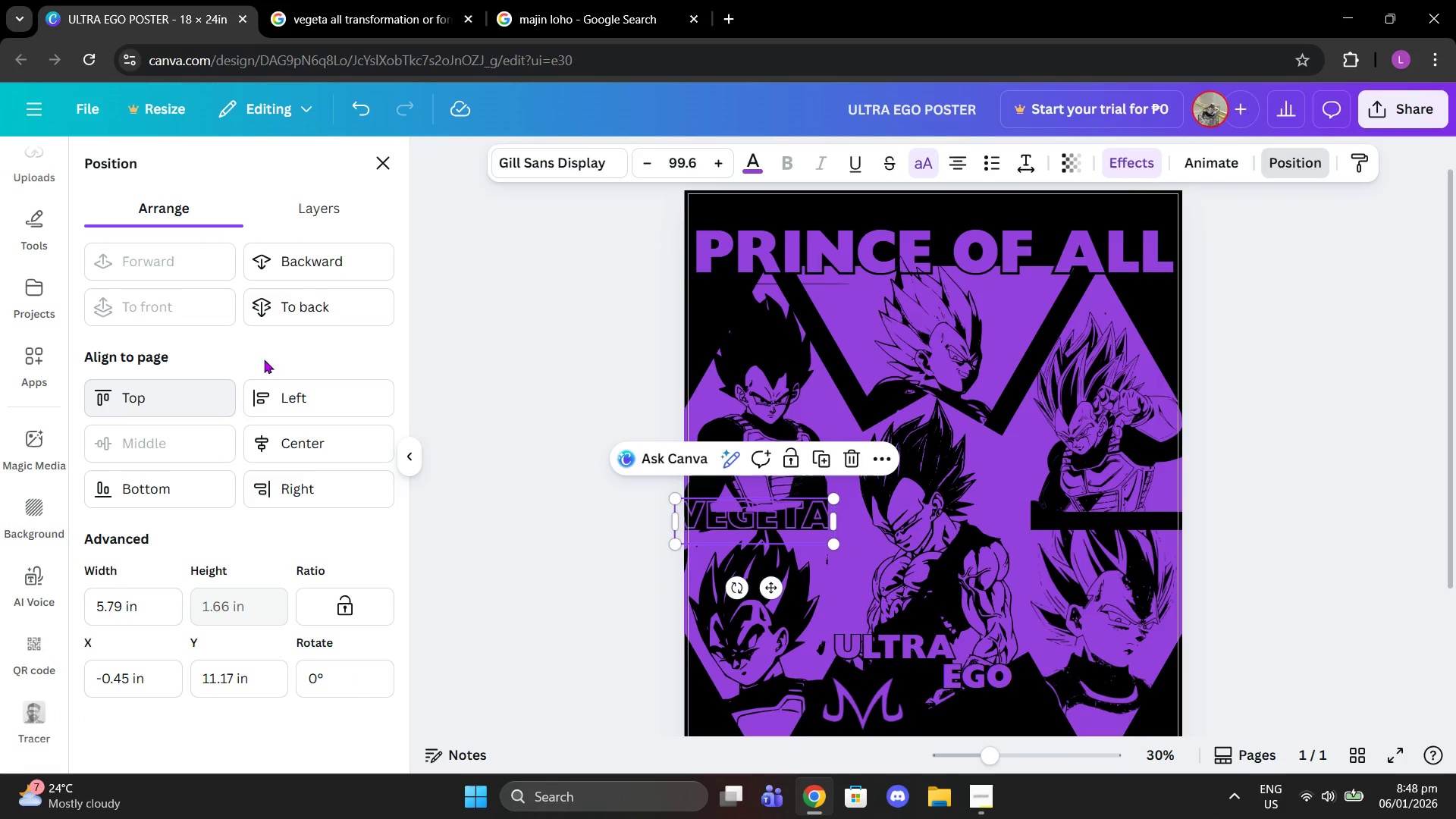 
left_click([290, 305])
 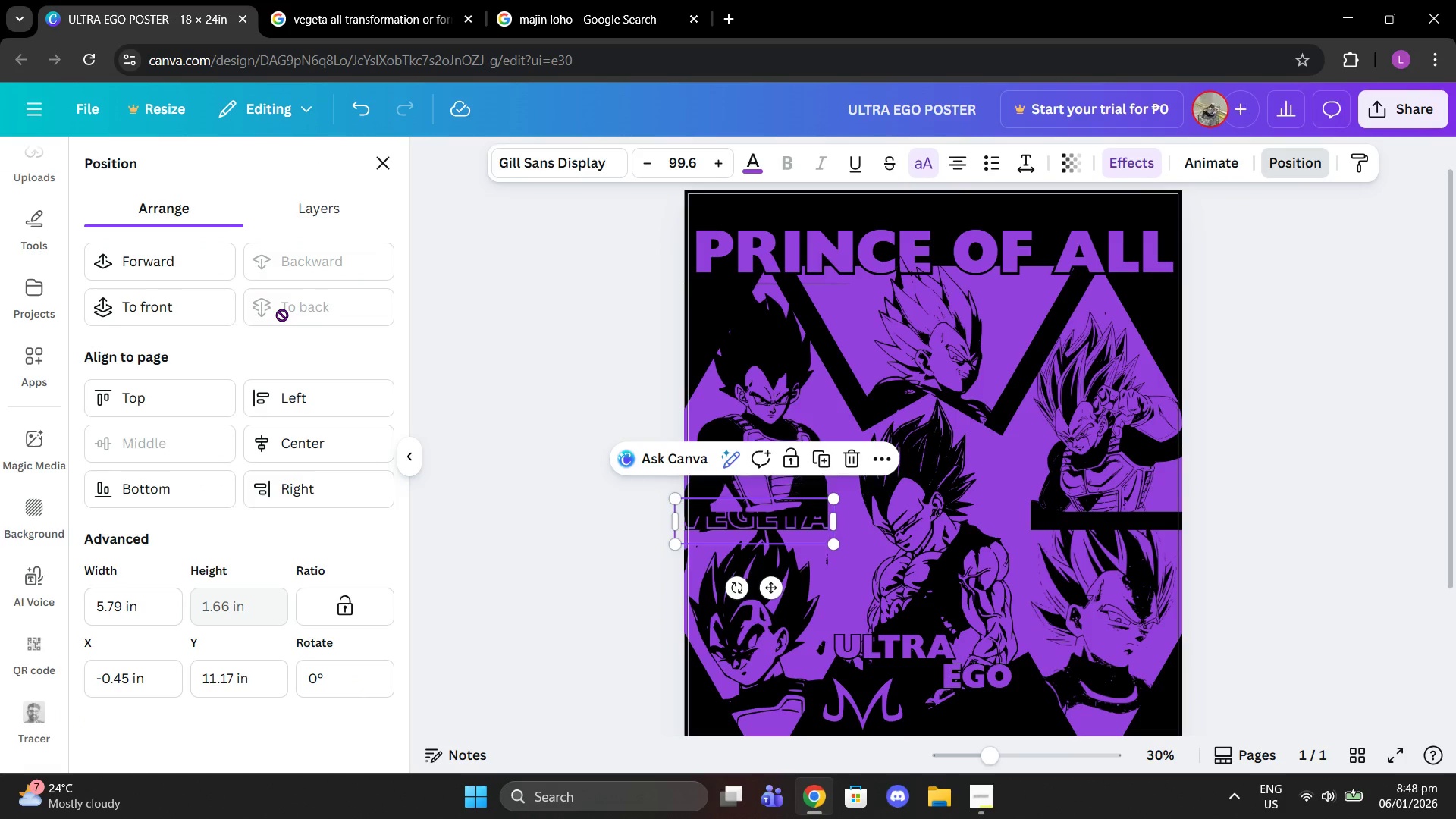 
wait(12.25)
 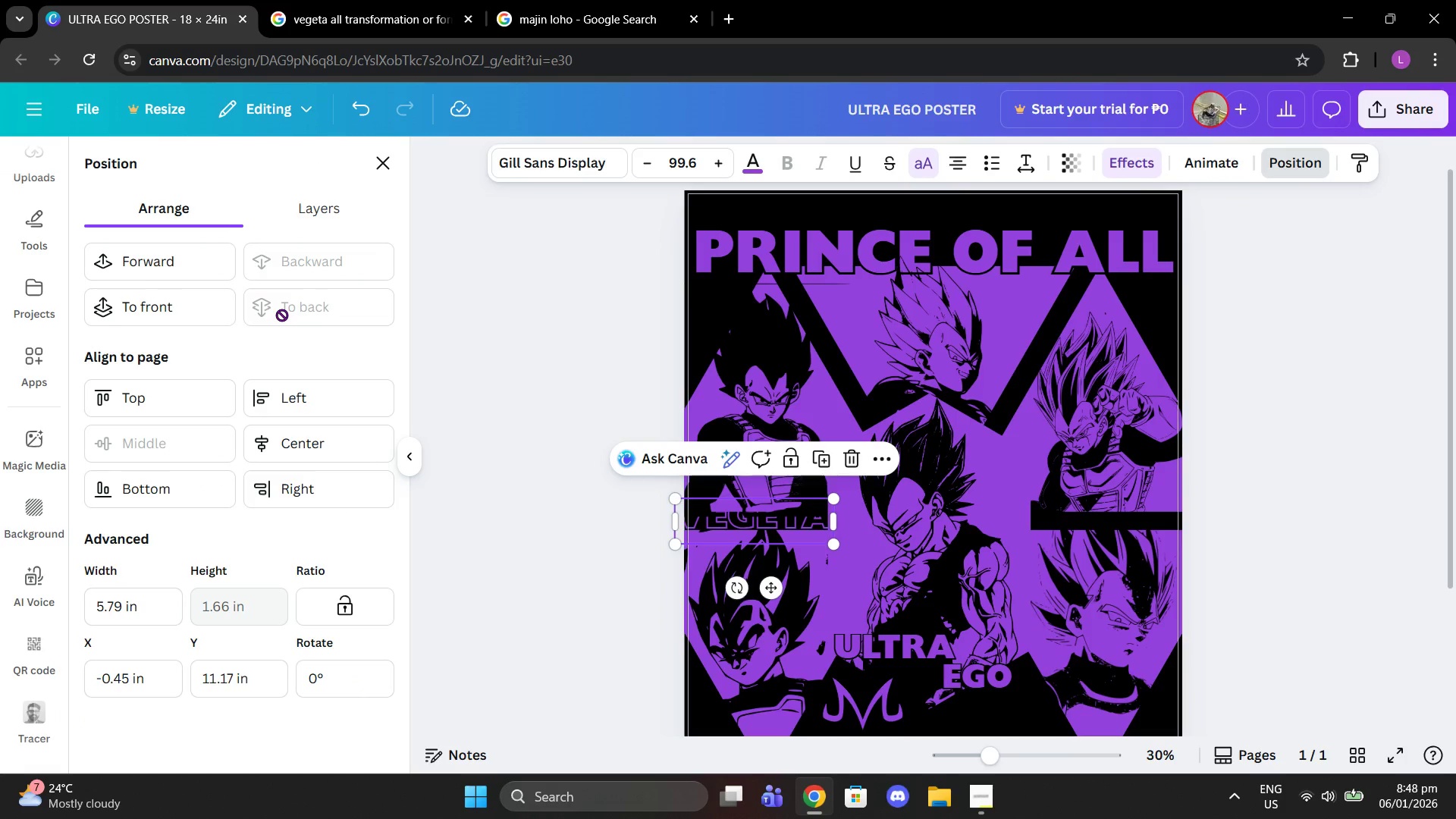 
left_click_drag(start_coordinate=[749, 519], to_coordinate=[1085, 520])
 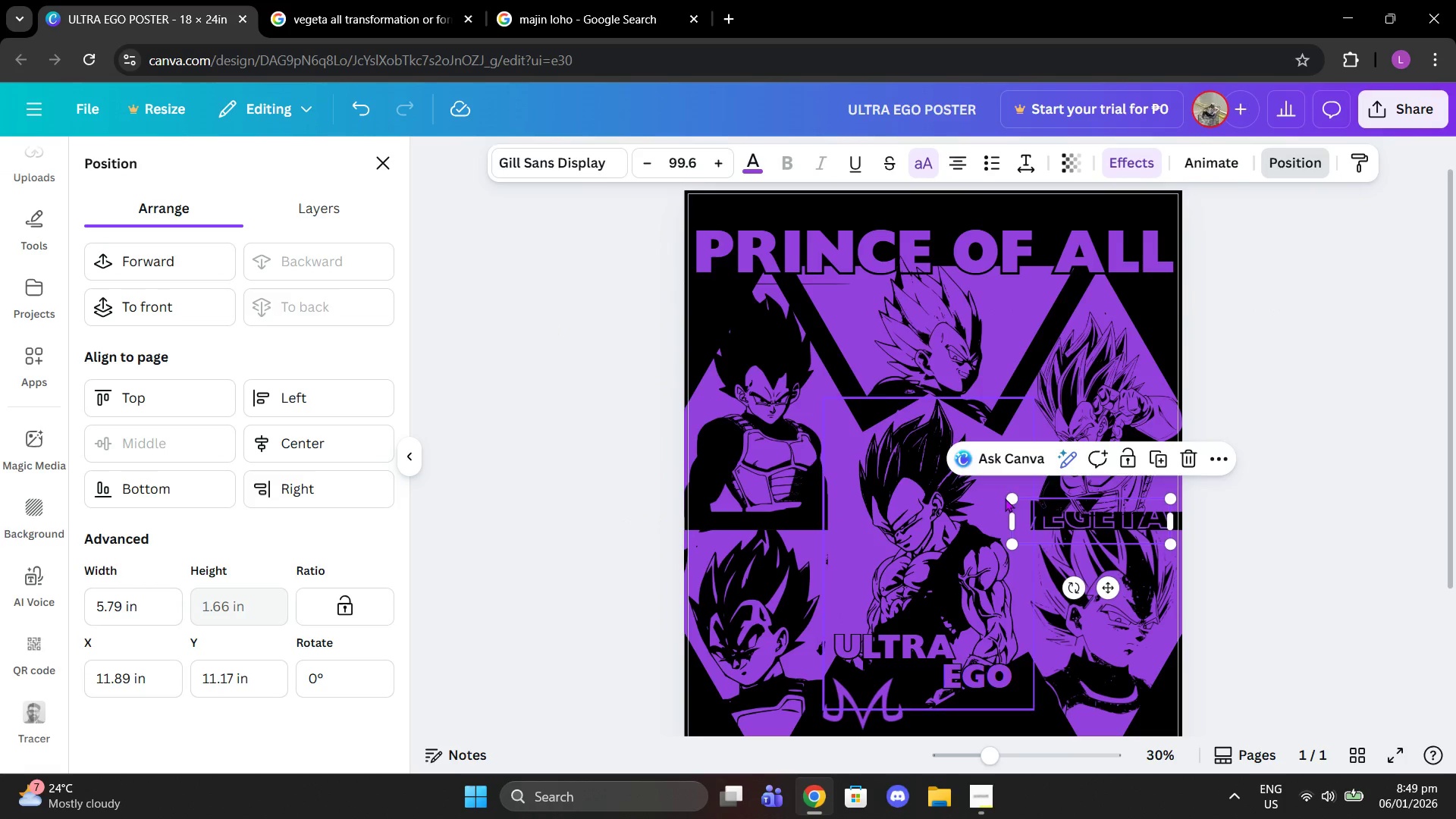 
left_click_drag(start_coordinate=[1006, 498], to_coordinate=[1057, 513])
 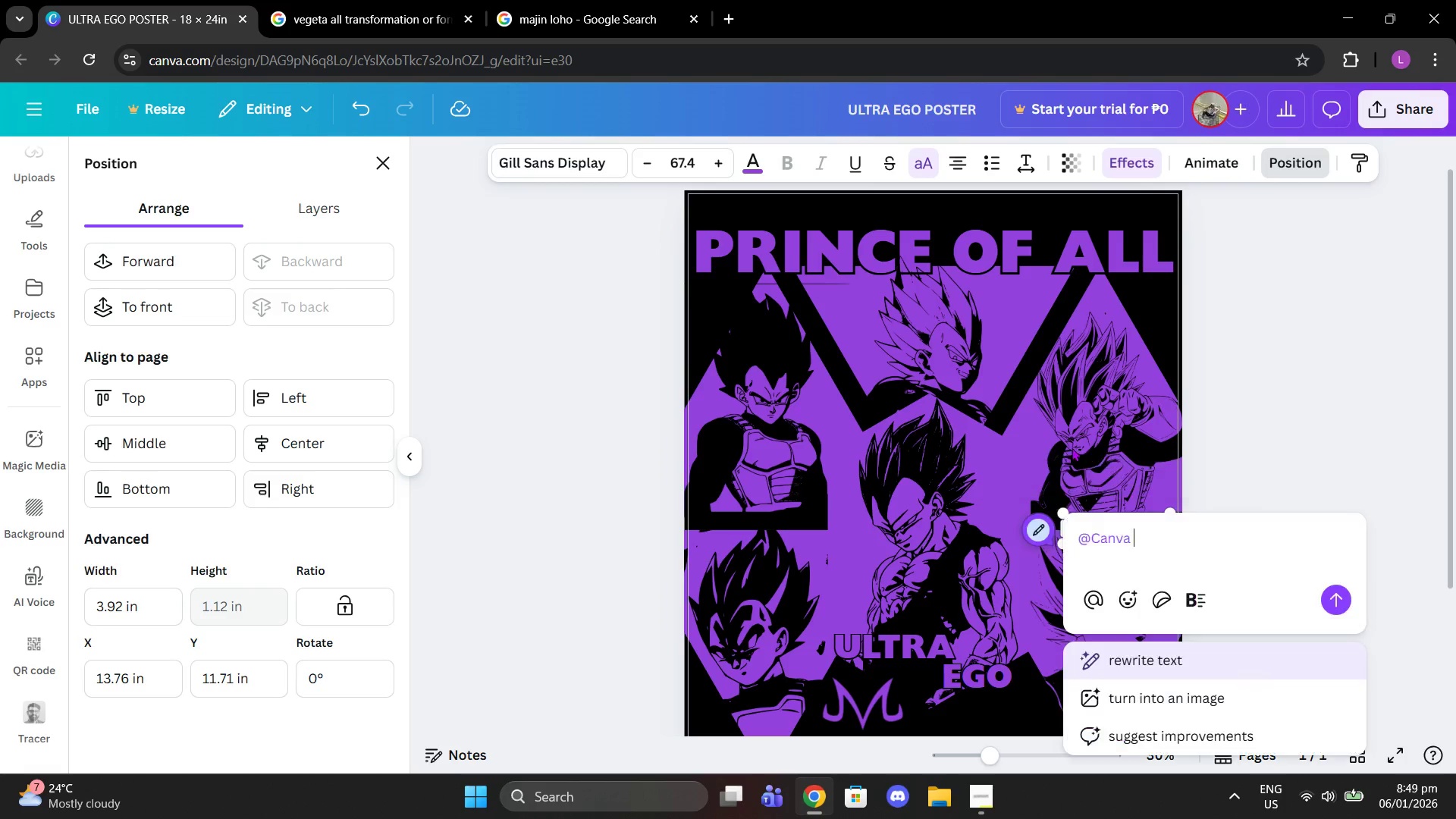 
double_click([1070, 441])
 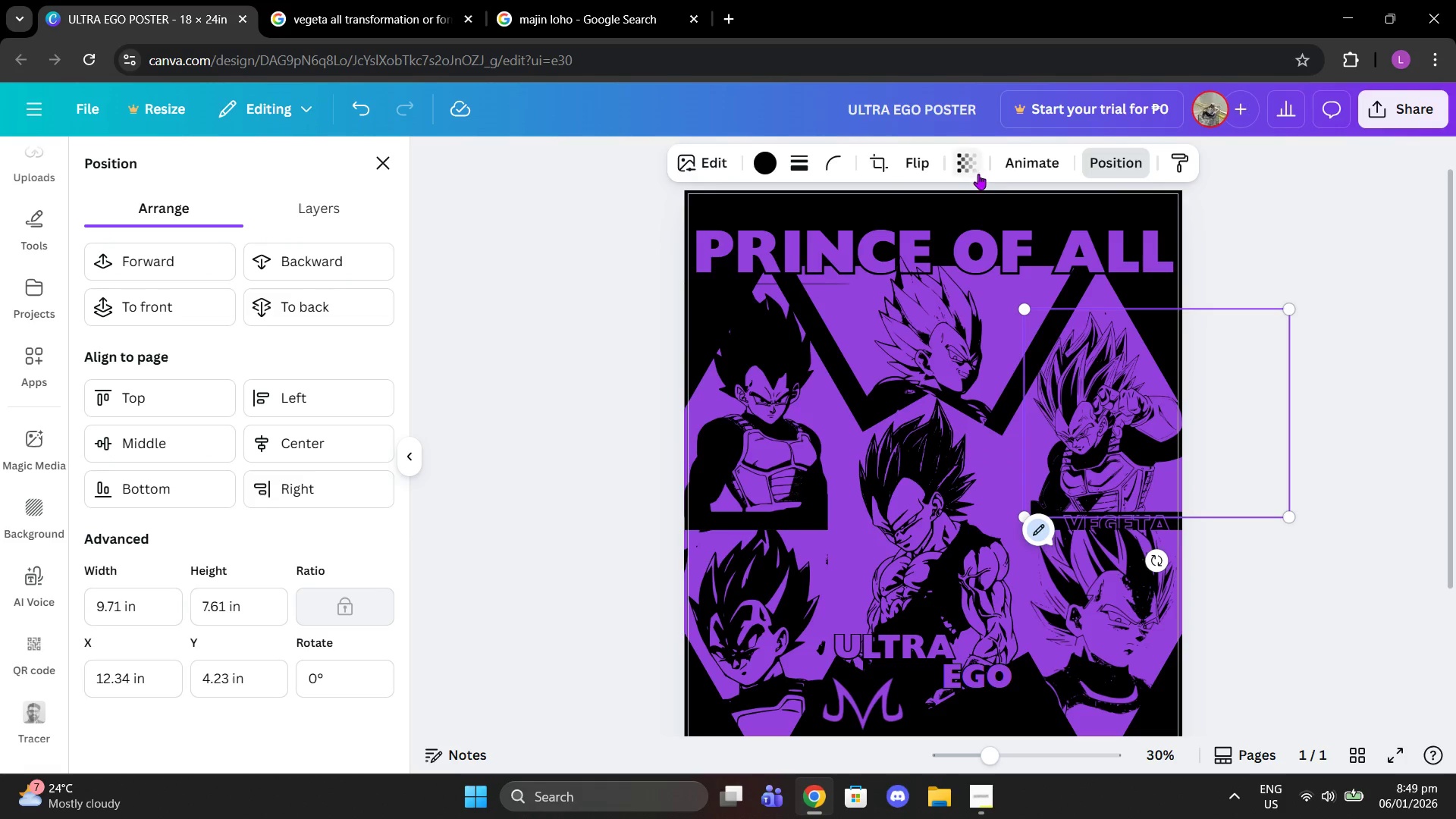 
left_click([868, 159])
 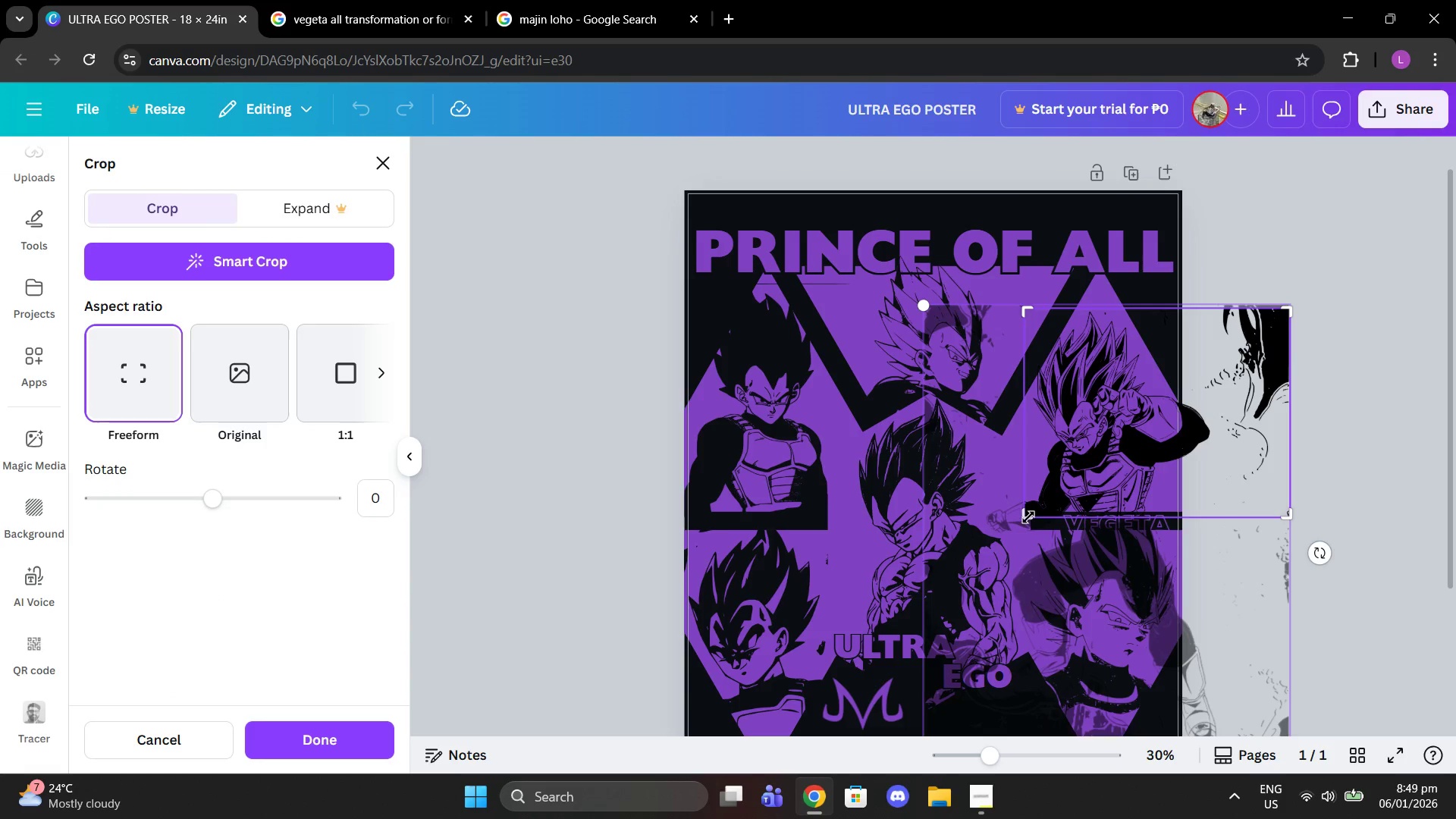 
left_click_drag(start_coordinate=[1030, 518], to_coordinate=[1030, 510])
 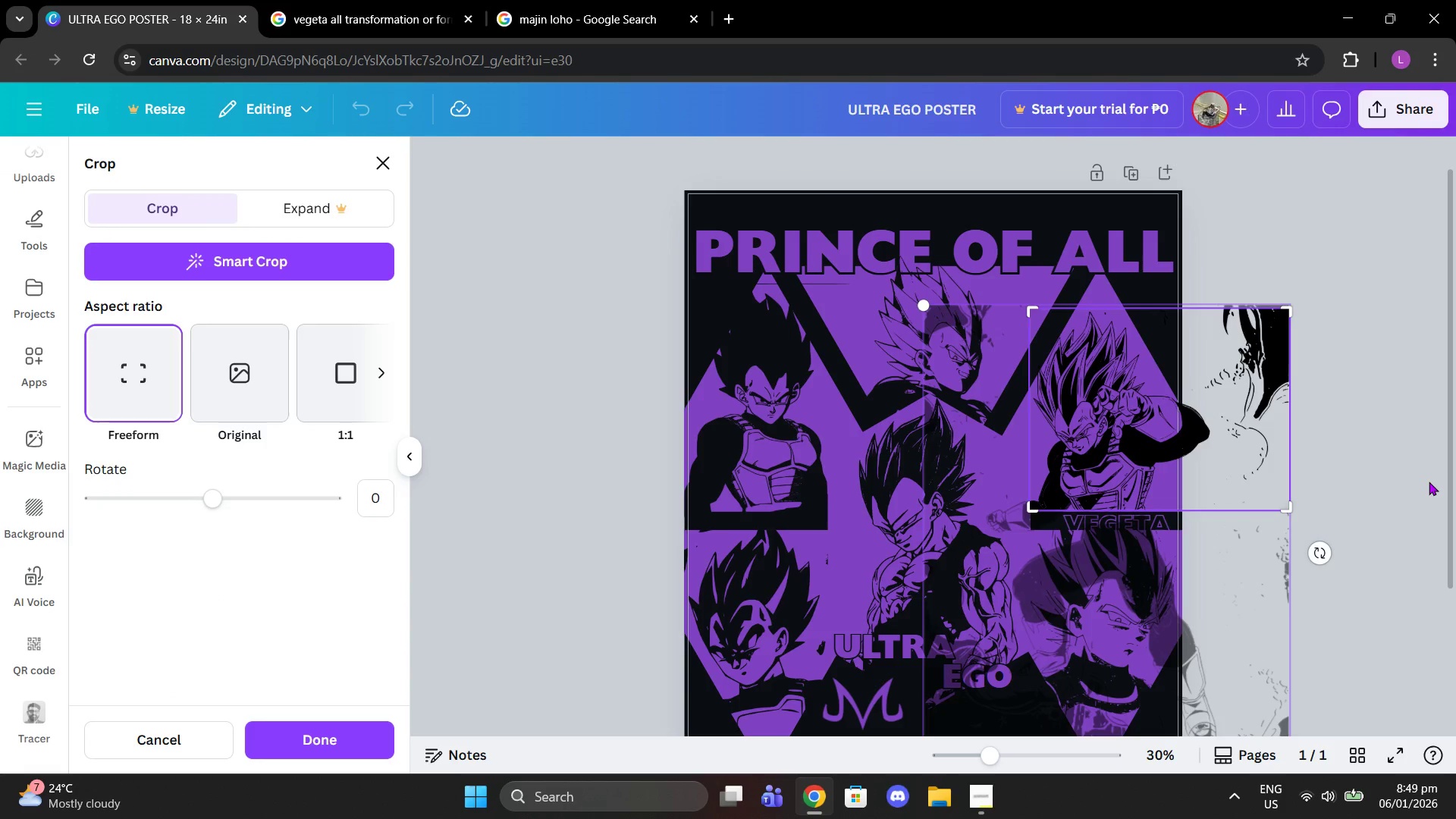 
left_click([1429, 482])
 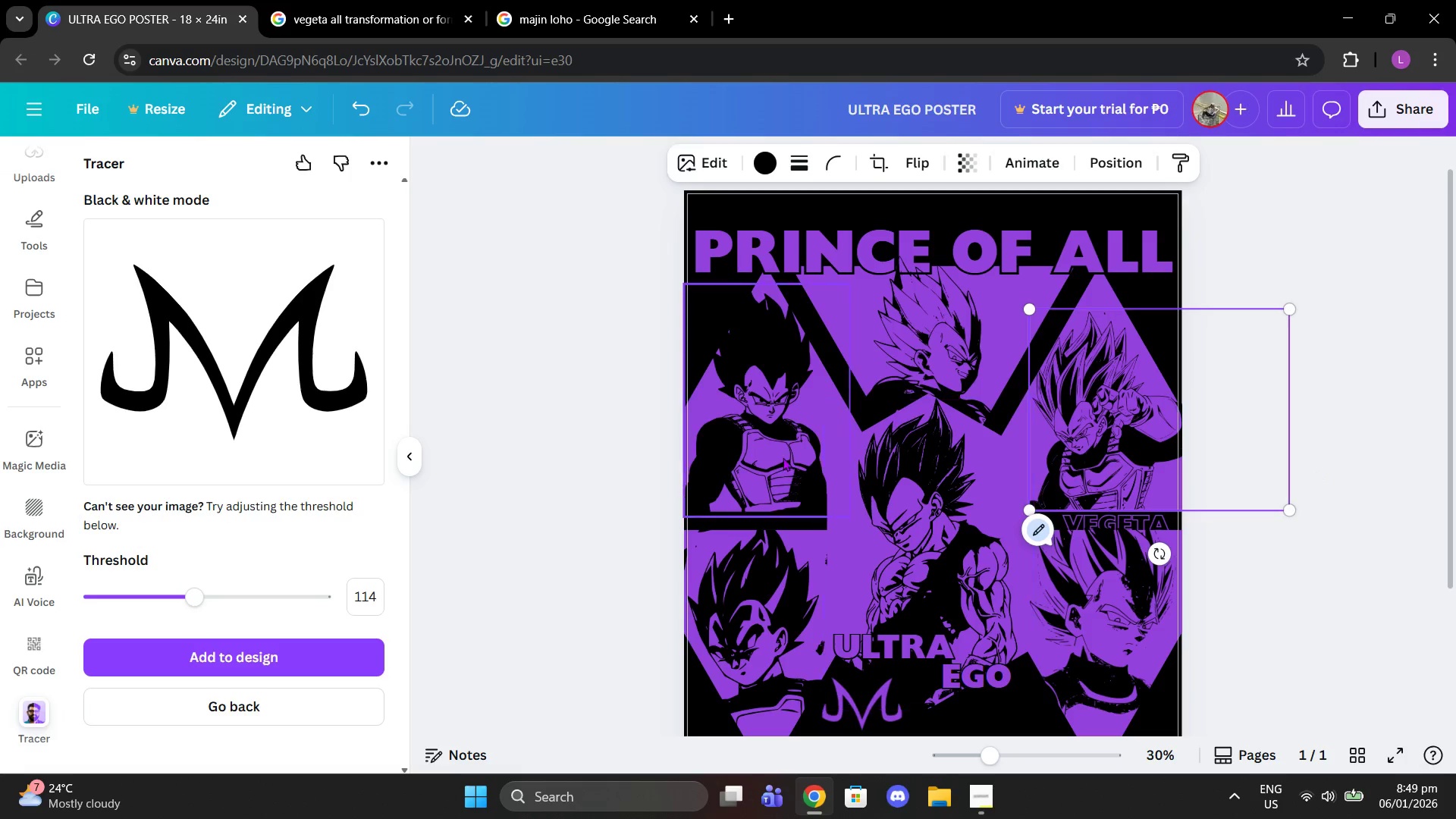 
left_click([783, 457])
 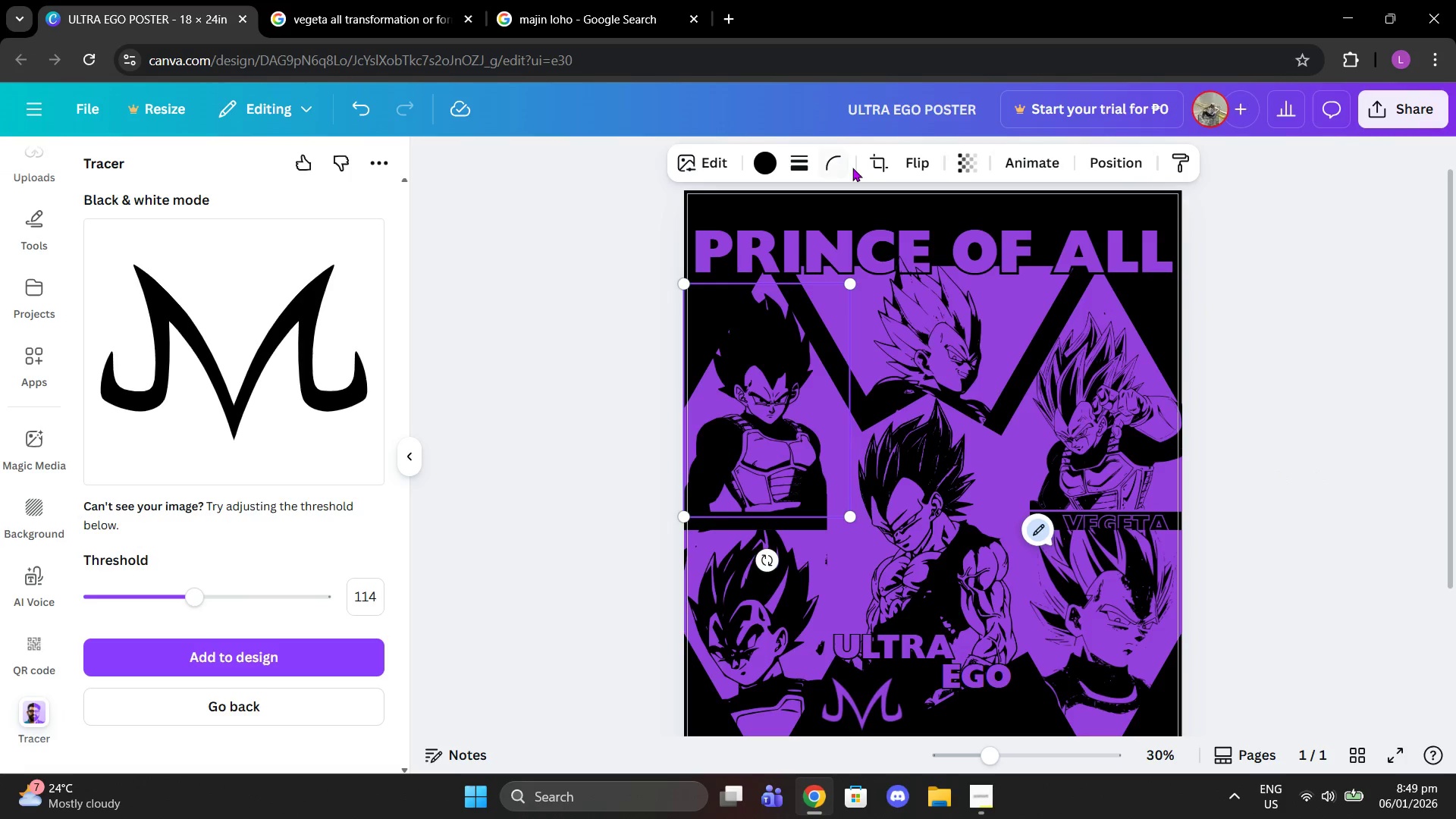 
left_click([880, 168])
 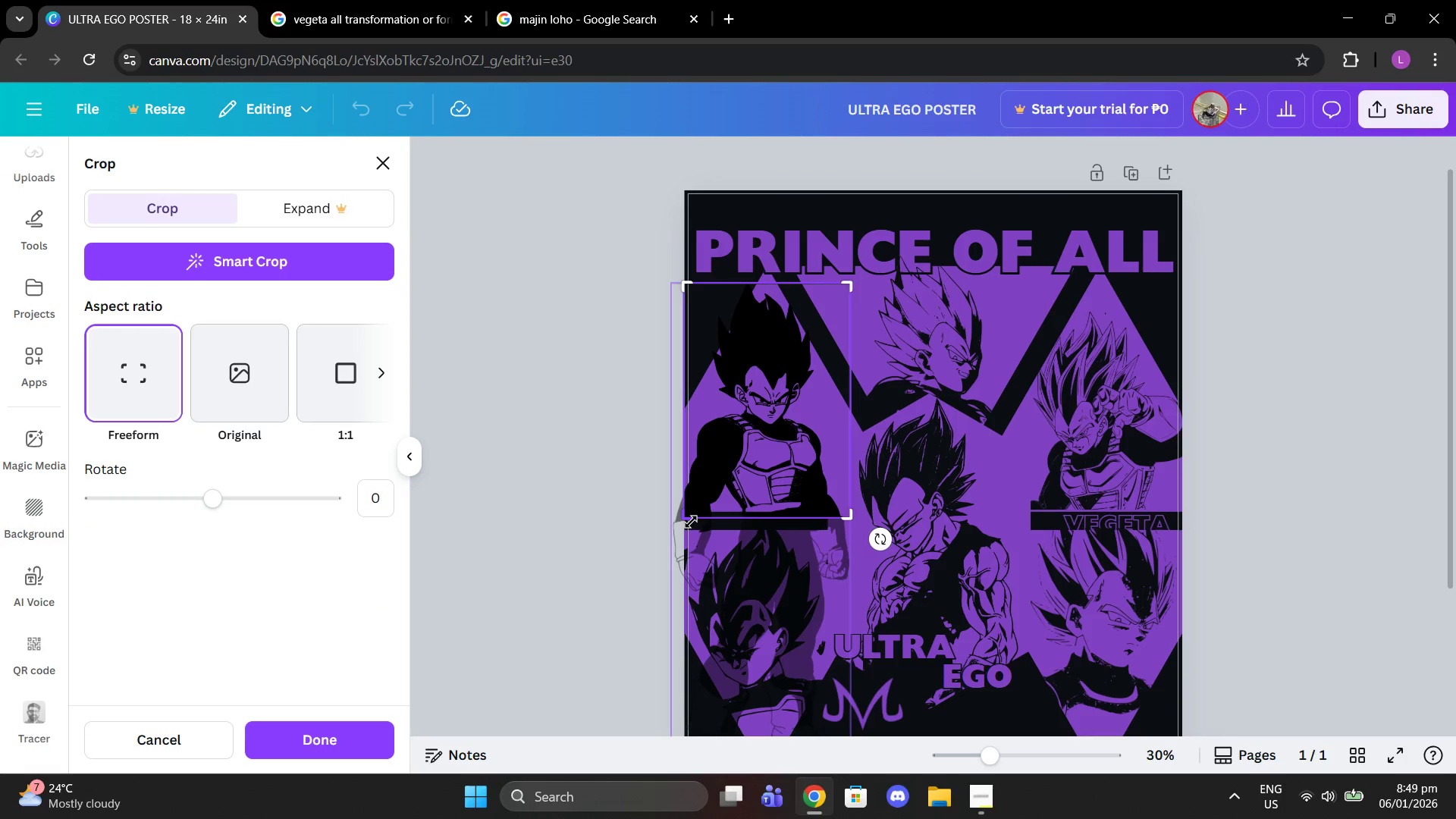 
left_click_drag(start_coordinate=[687, 522], to_coordinate=[686, 510])
 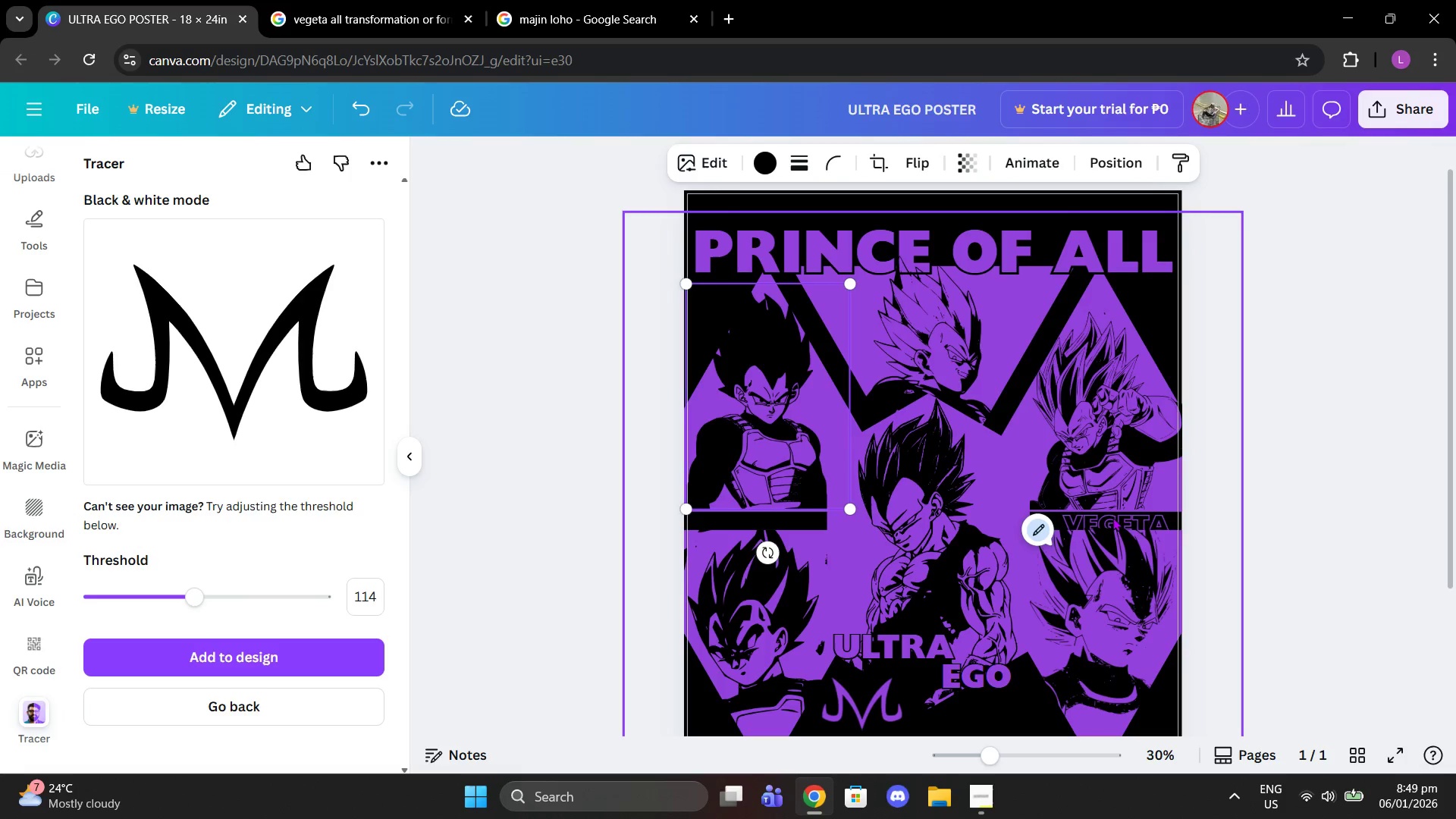 
left_click([1112, 519])
 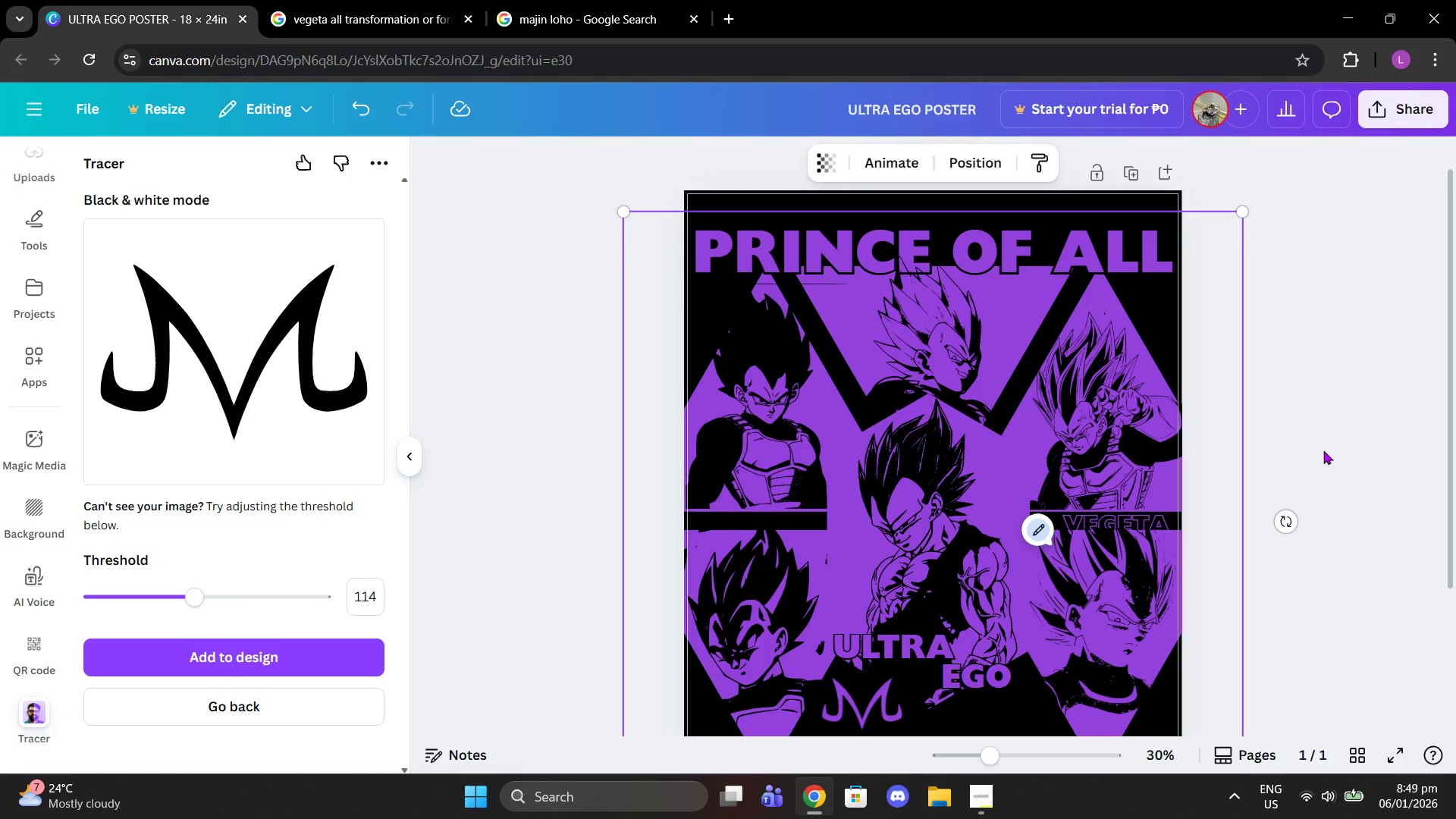 
left_click([1323, 450])
 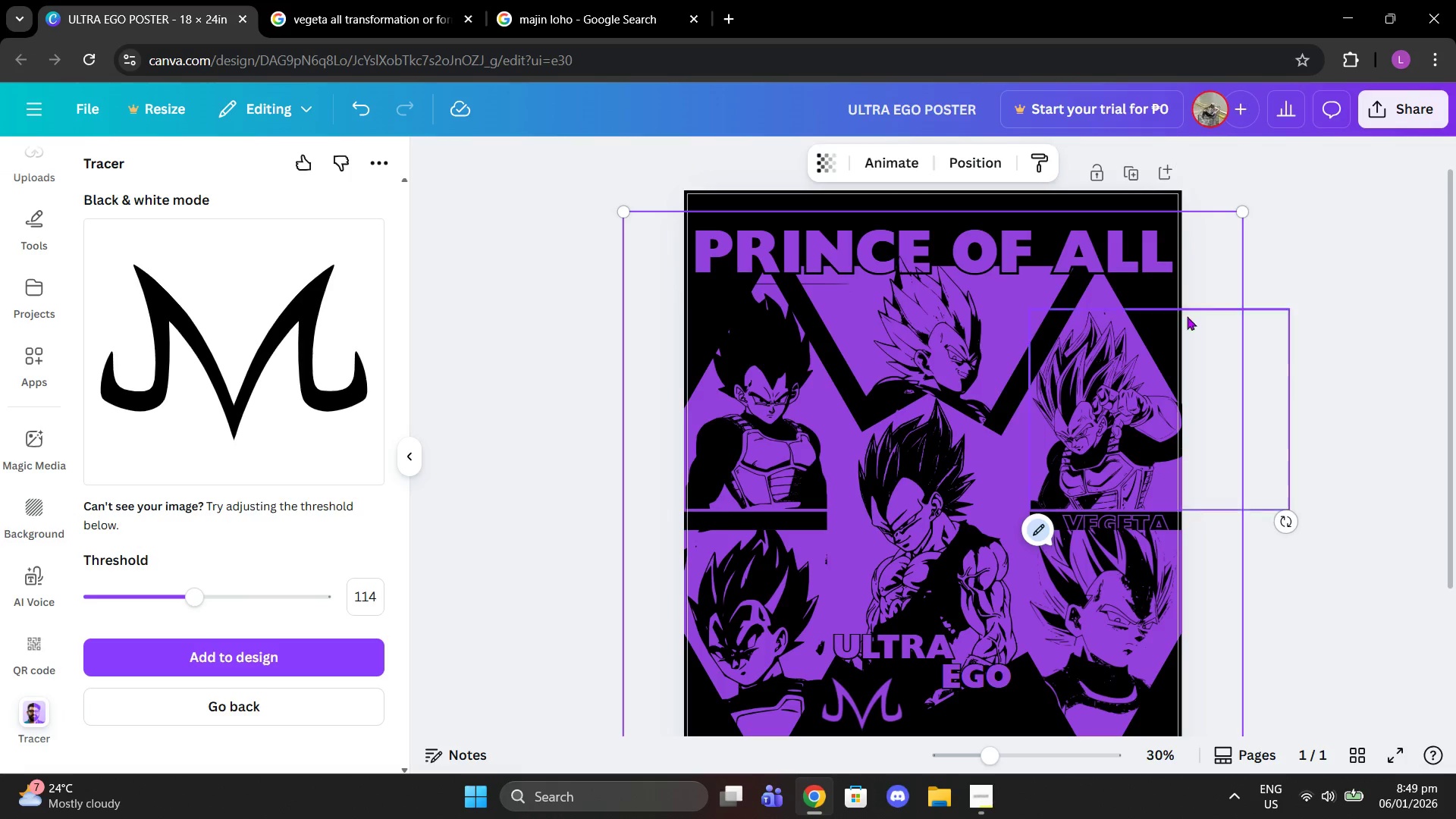 
left_click([1295, 275])
 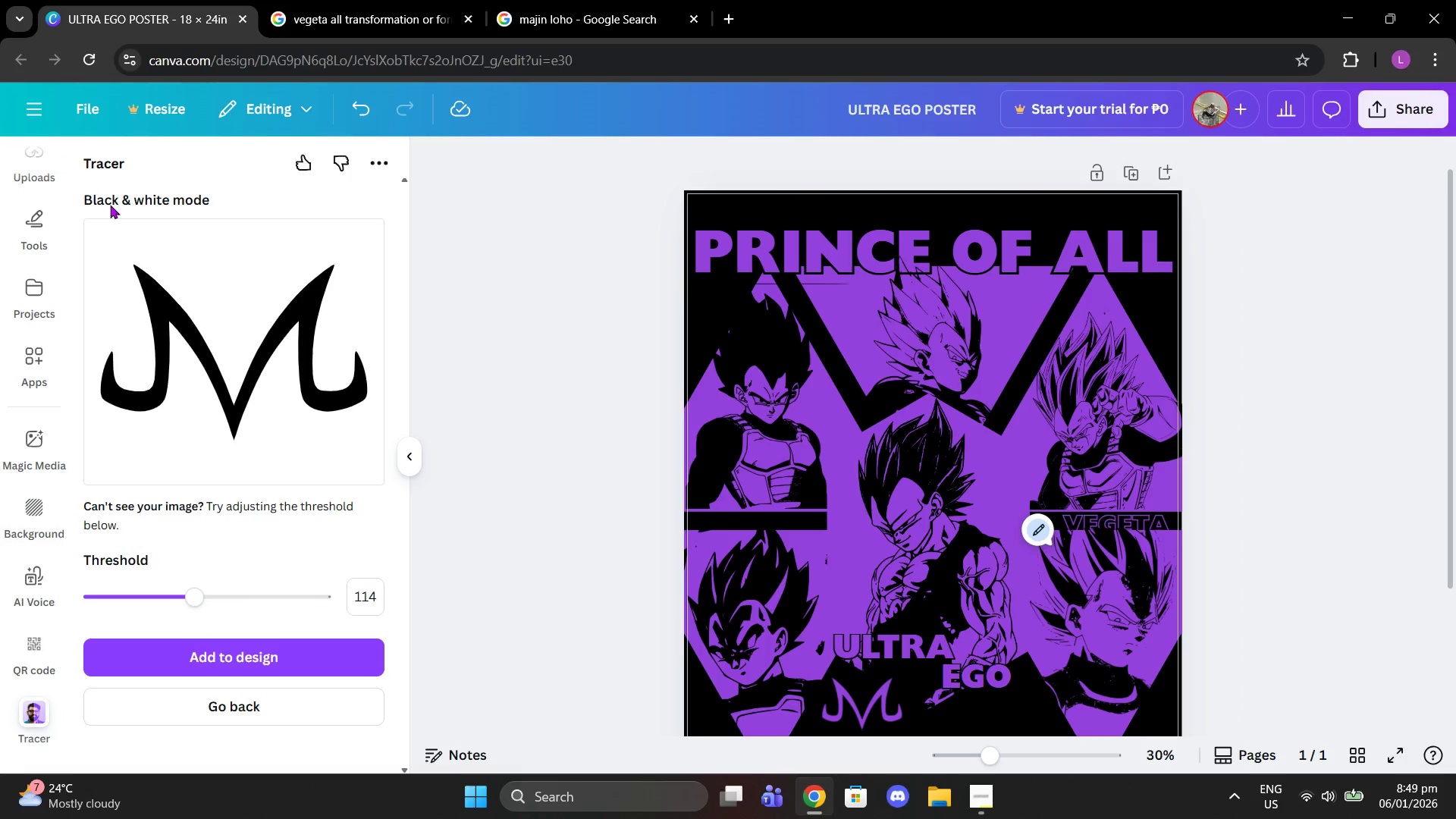 
left_click([802, 444])
 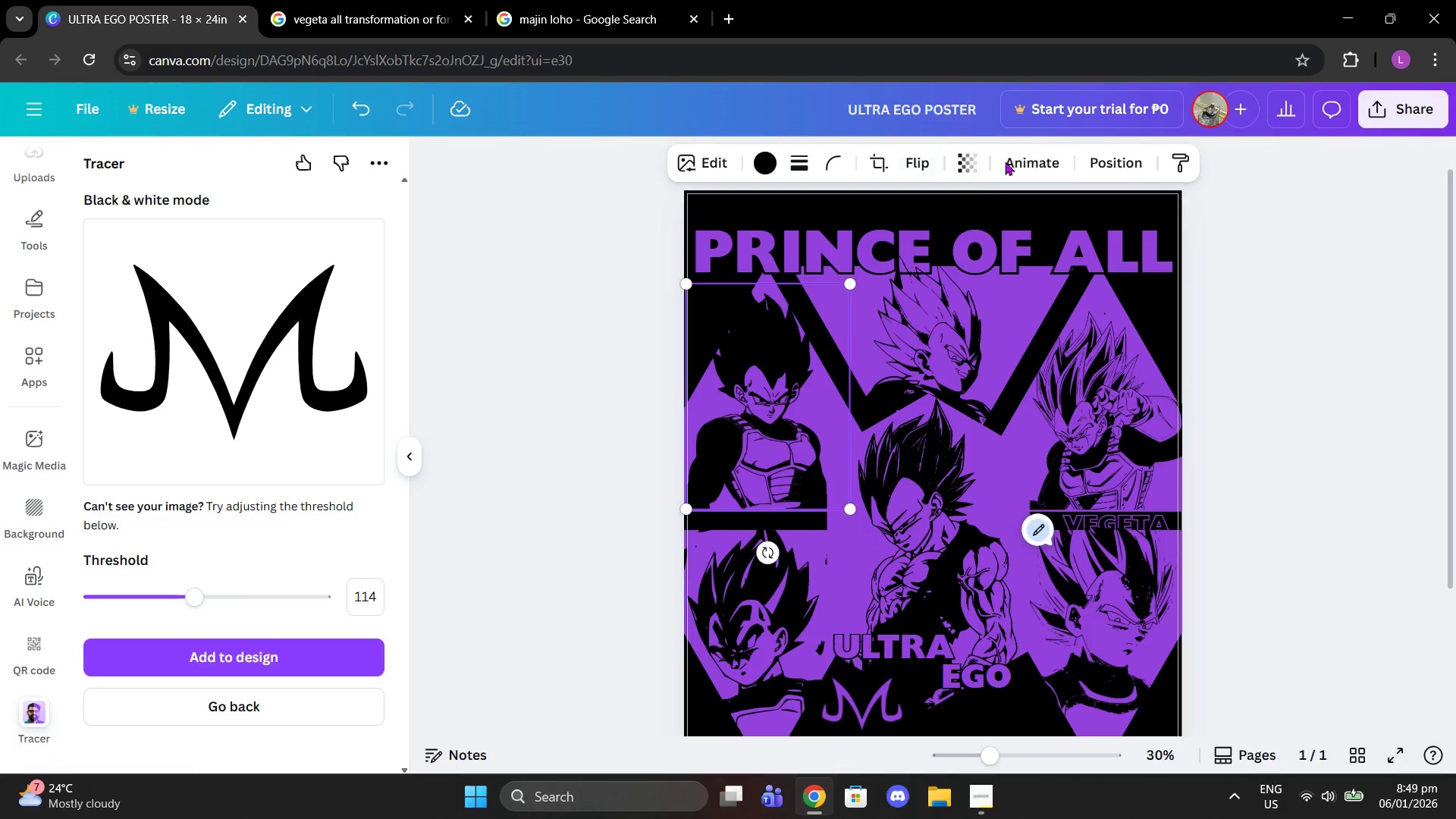 
scroll: coordinate [282, 564], scroll_direction: up, amount: 2.0
 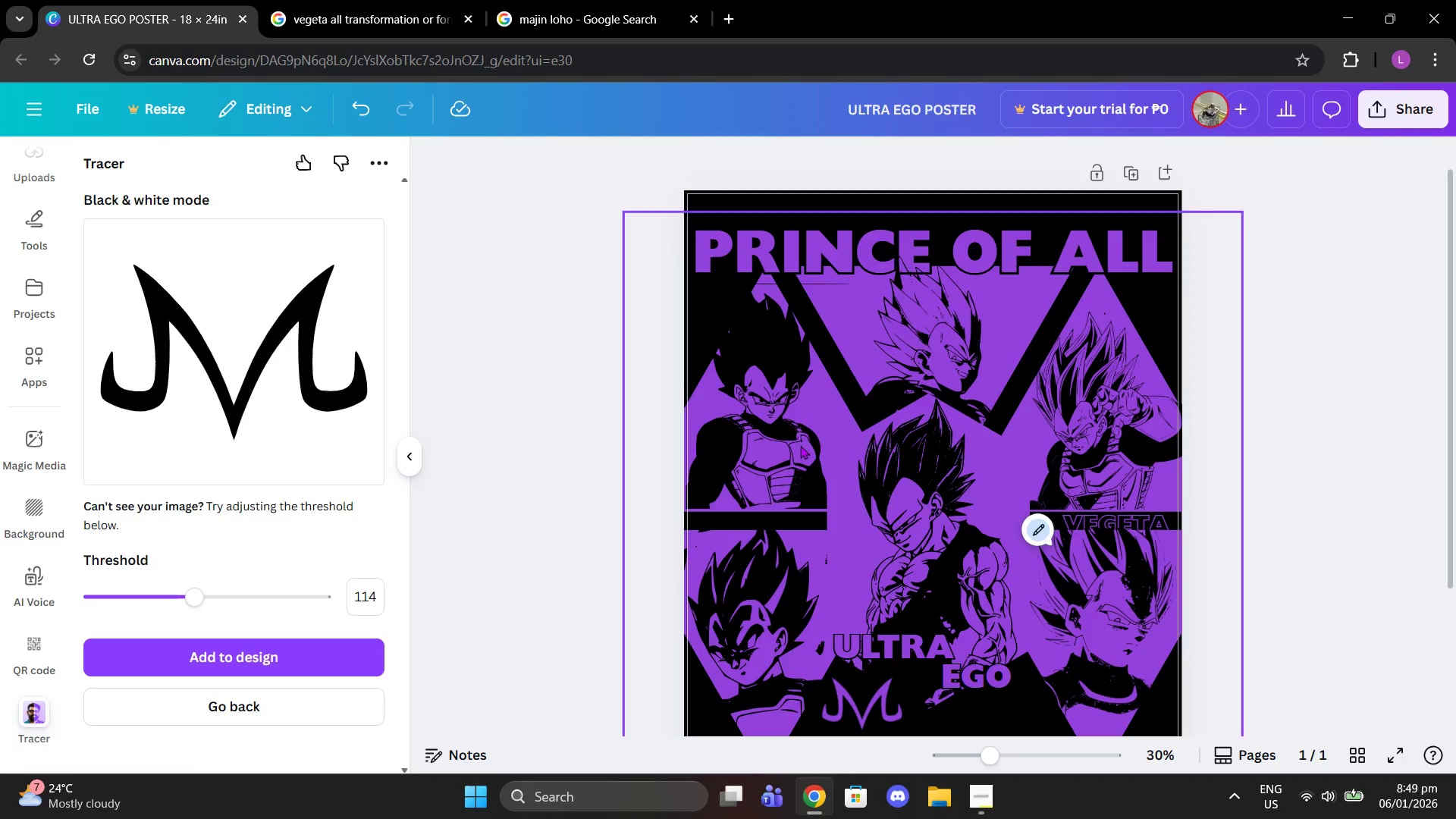 
left_click([1110, 159])
 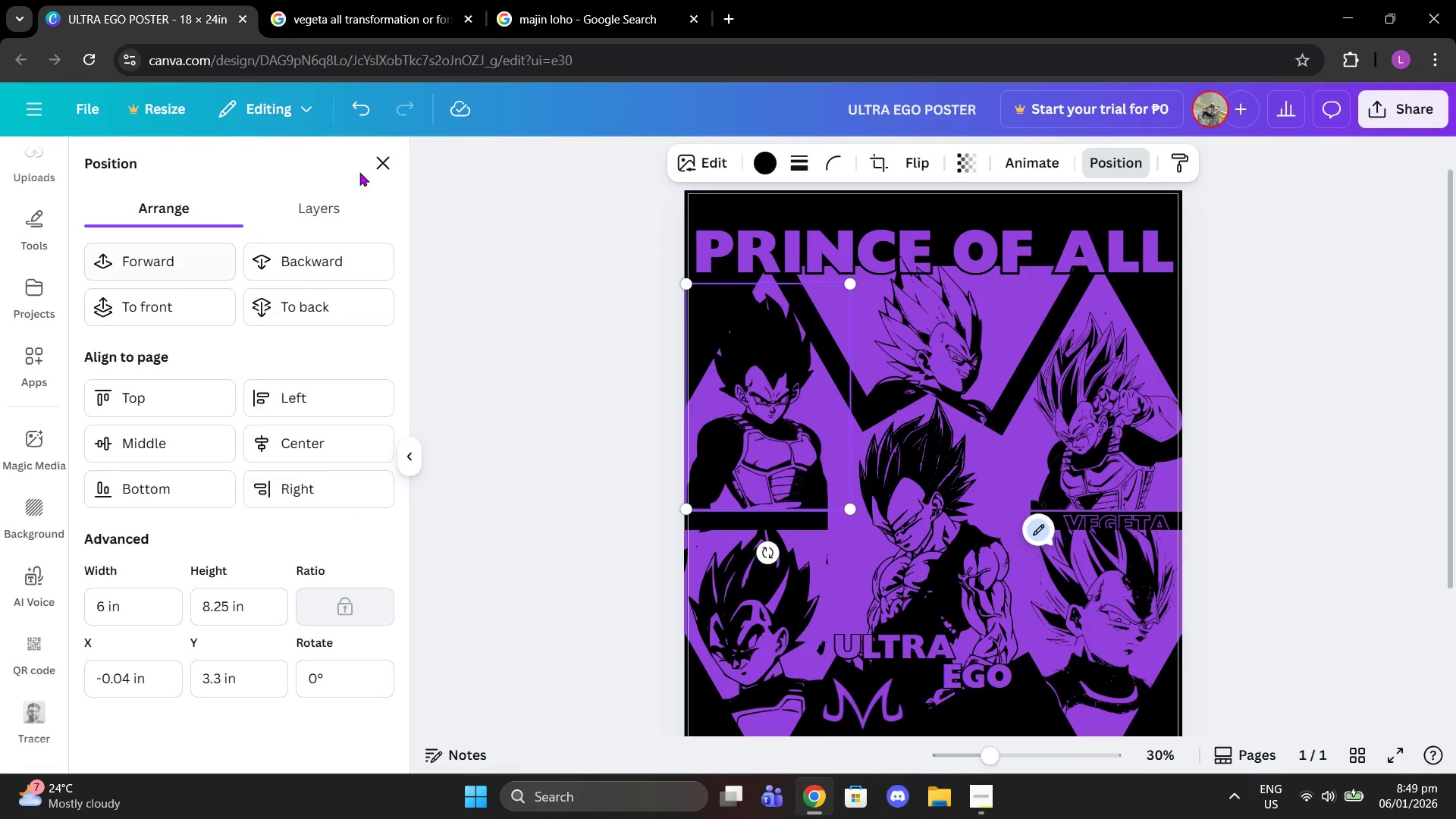 
left_click([336, 208])
 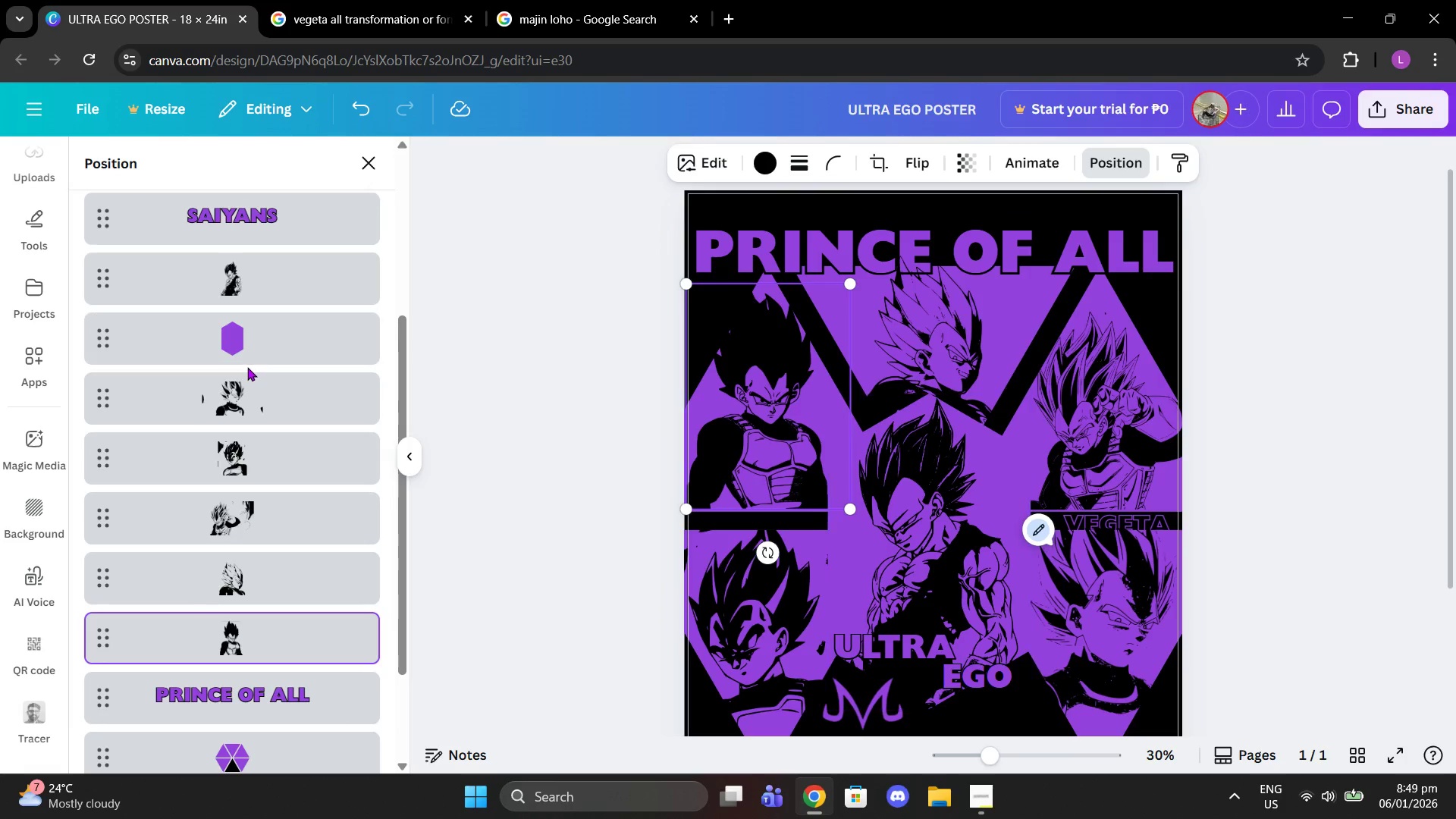 
scroll: coordinate [266, 396], scroll_direction: down, amount: 2.0
 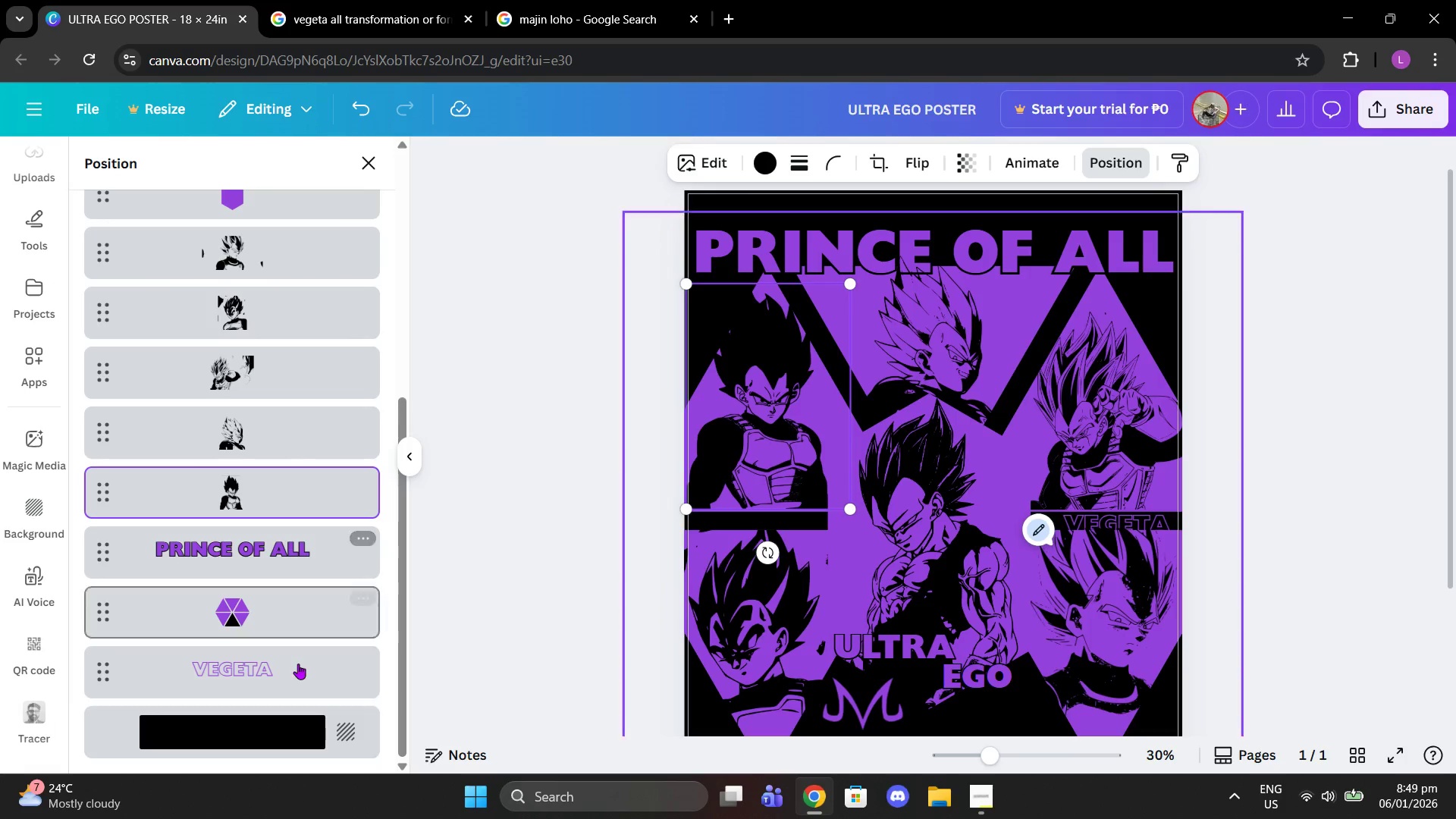 
left_click([295, 673])
 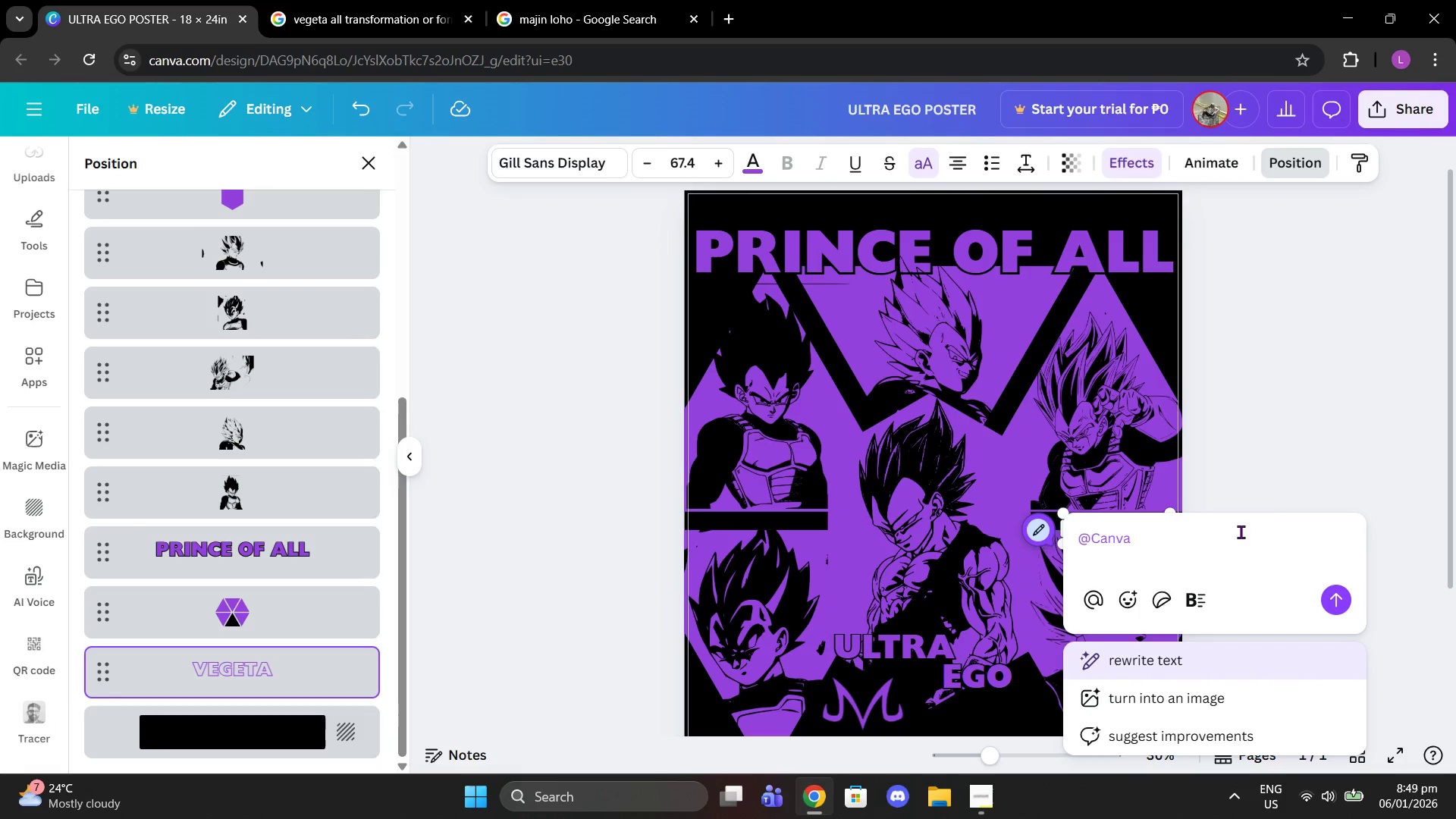 
left_click([1284, 477])
 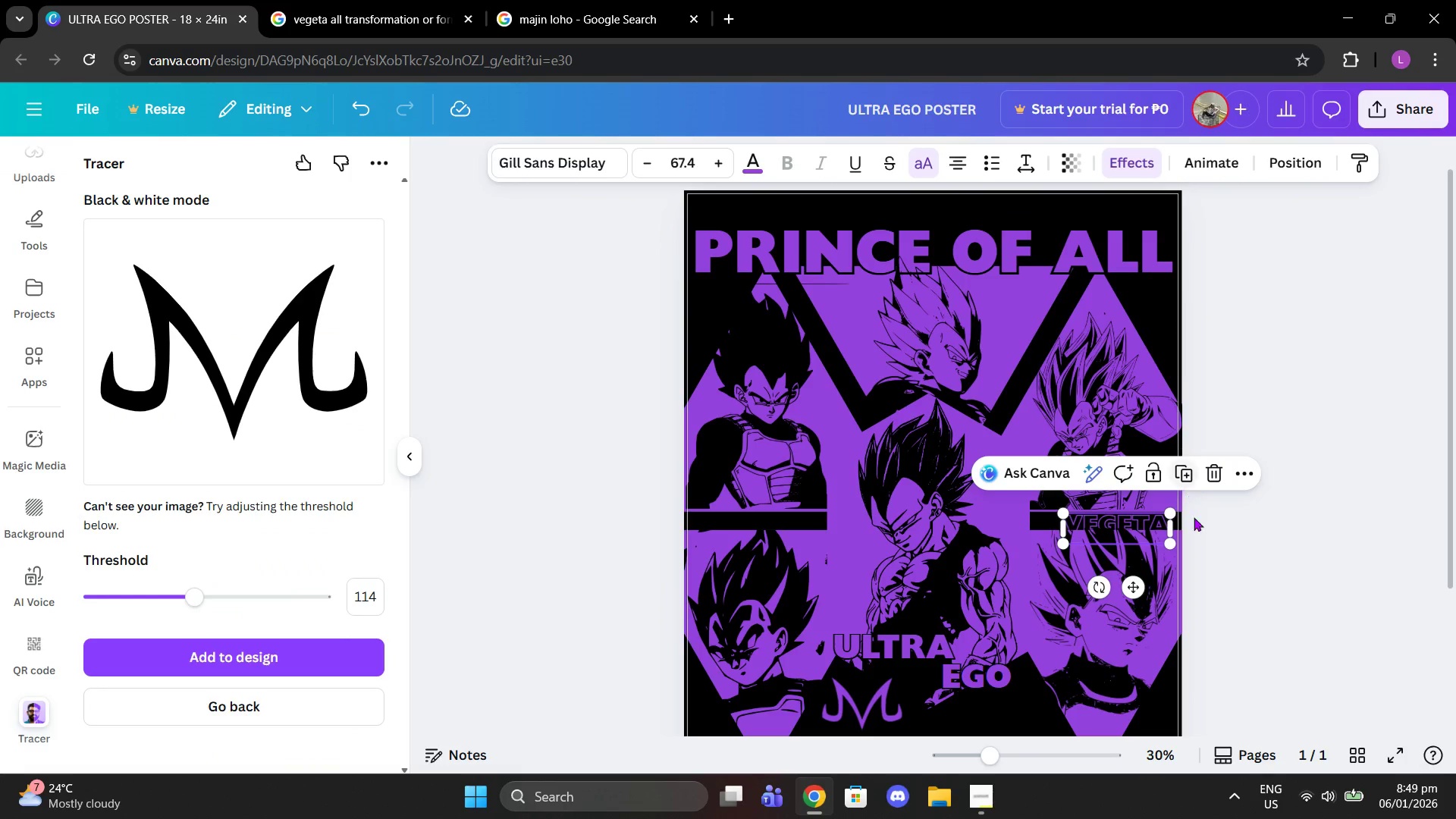 
left_click_drag(start_coordinate=[1131, 588], to_coordinate=[752, 584])
 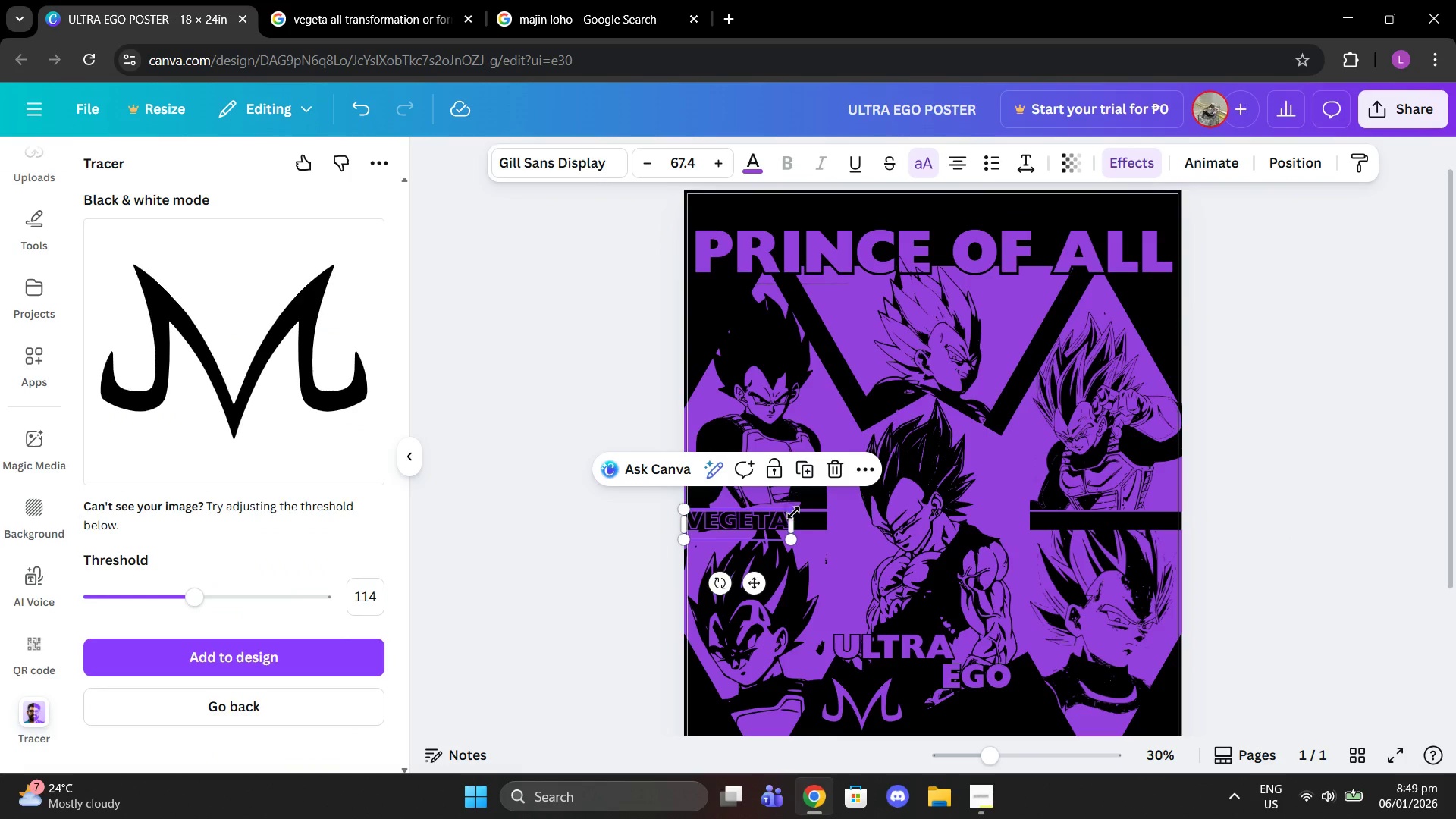 
left_click_drag(start_coordinate=[793, 511], to_coordinate=[840, 502])
 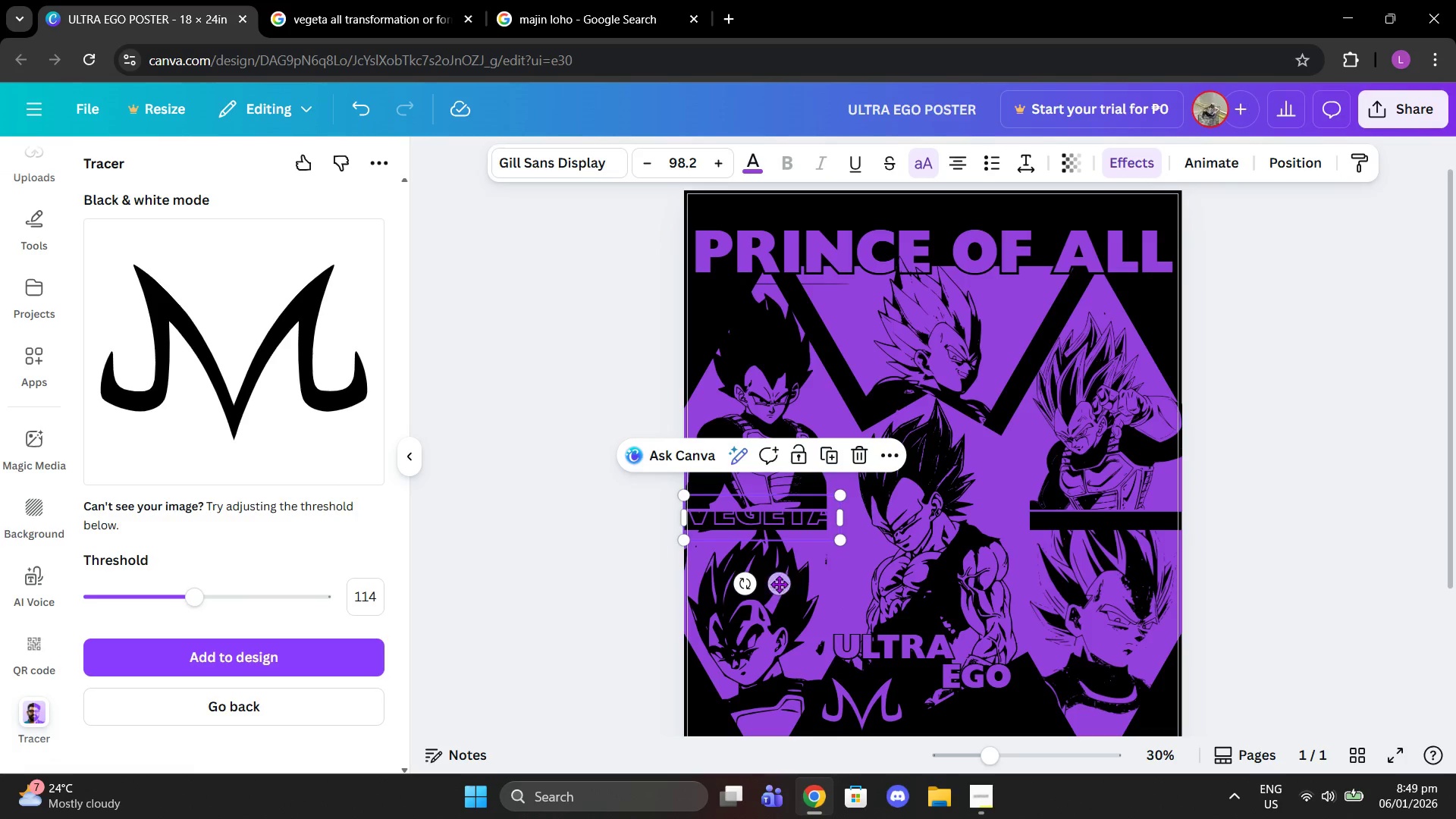 
left_click_drag(start_coordinate=[779, 584], to_coordinate=[775, 594])
 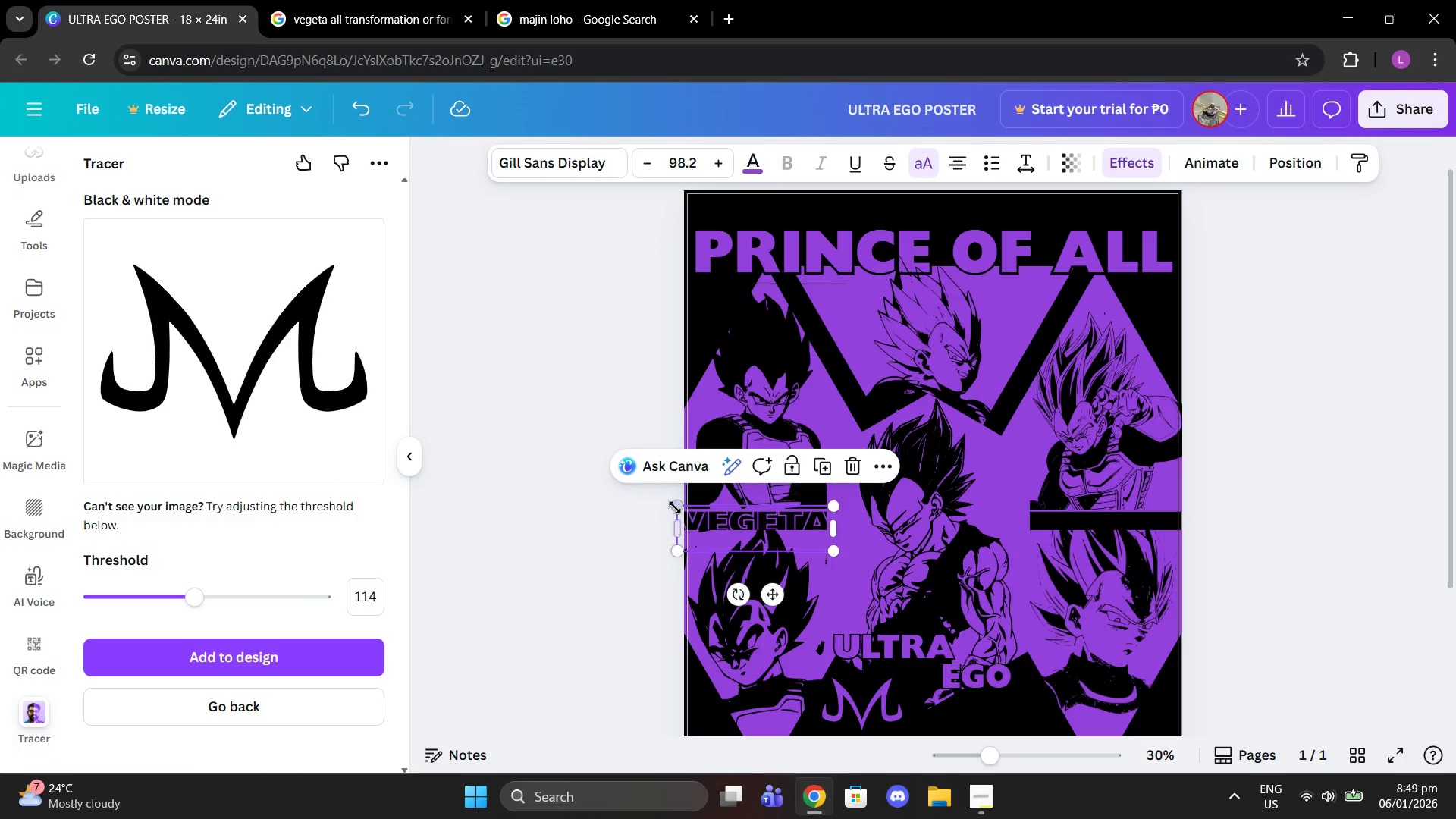 
left_click_drag(start_coordinate=[675, 505], to_coordinate=[755, 530])
 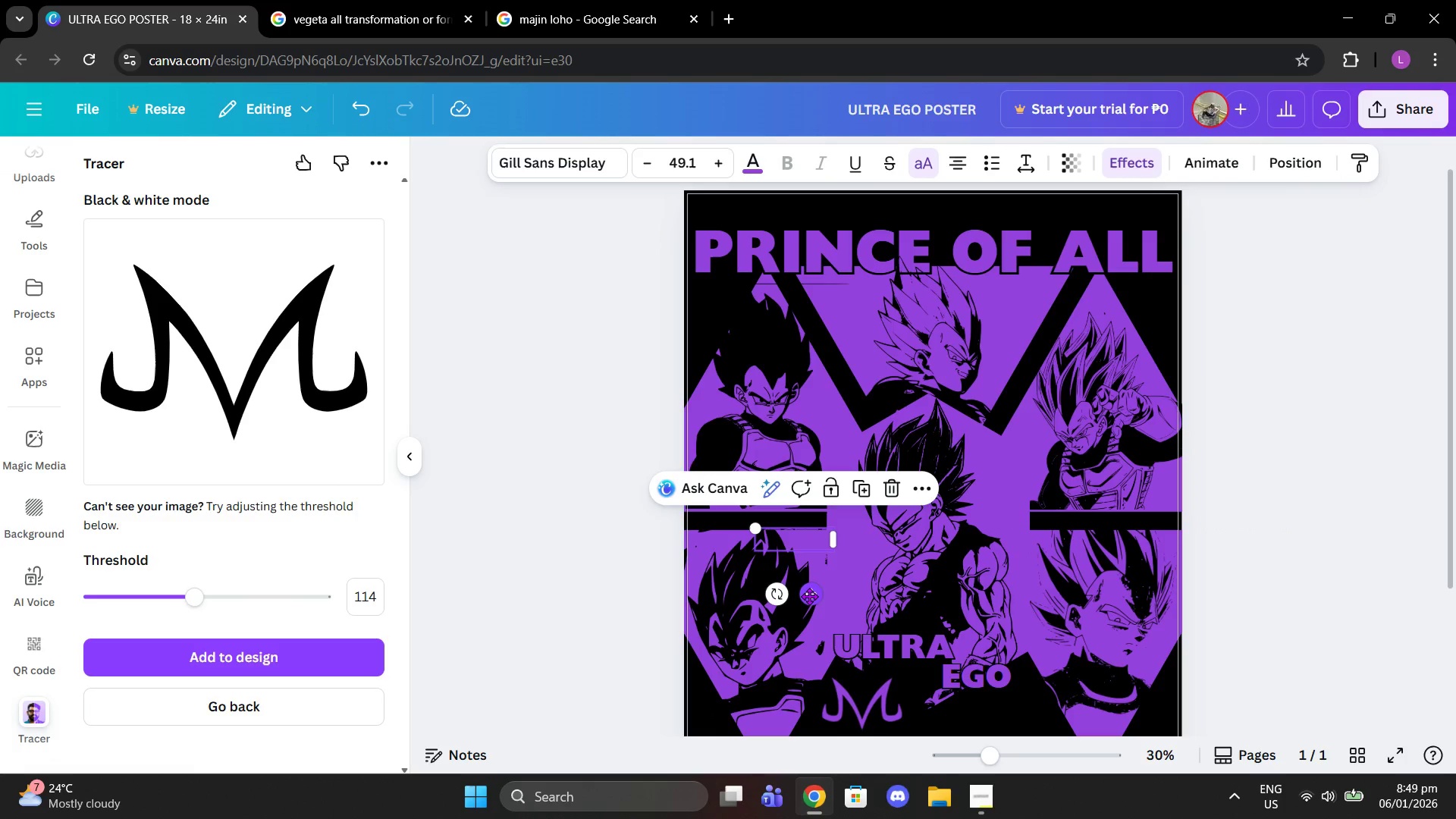 
left_click_drag(start_coordinate=[809, 596], to_coordinate=[742, 580])
 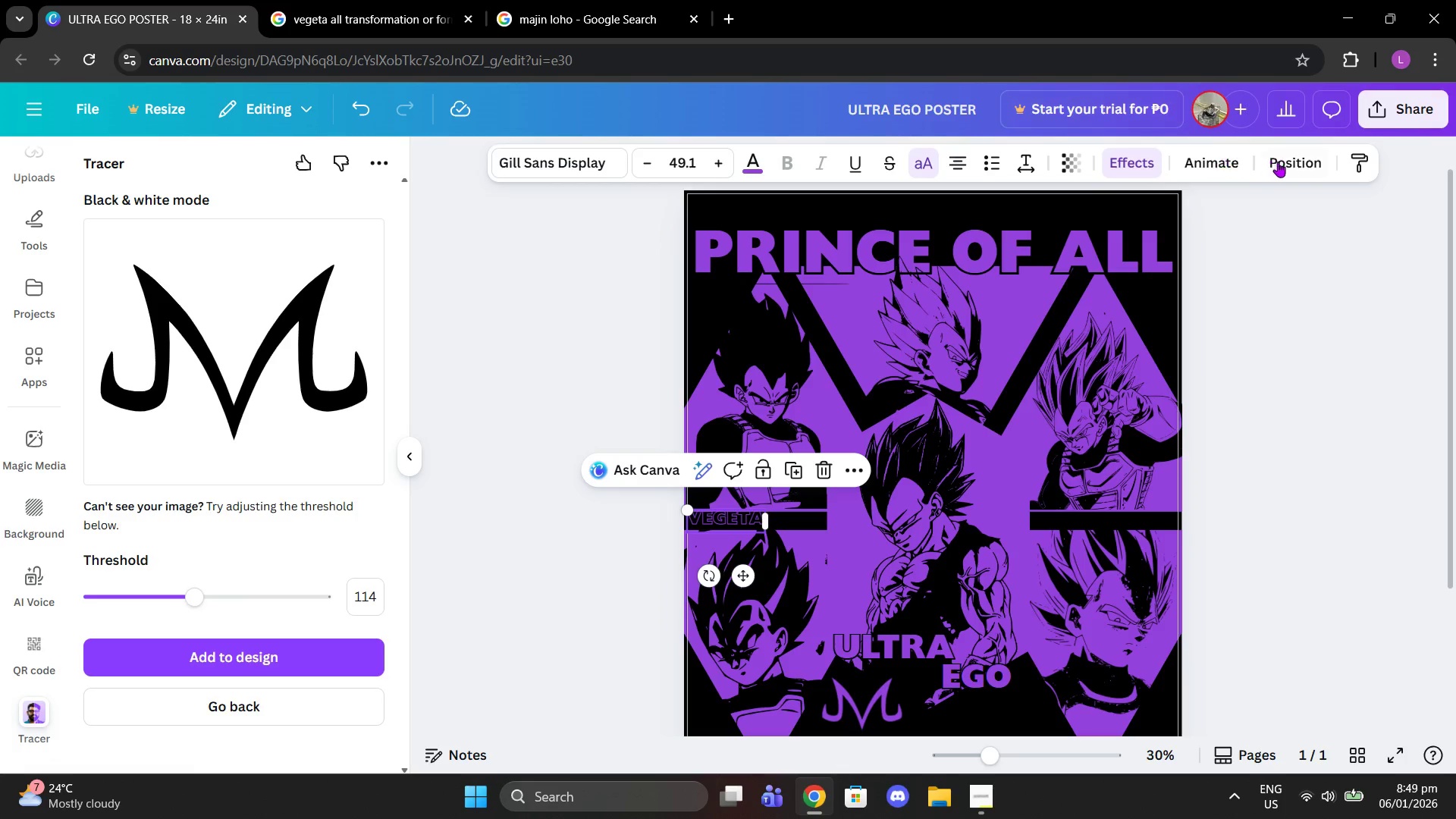 
left_click([1279, 162])
 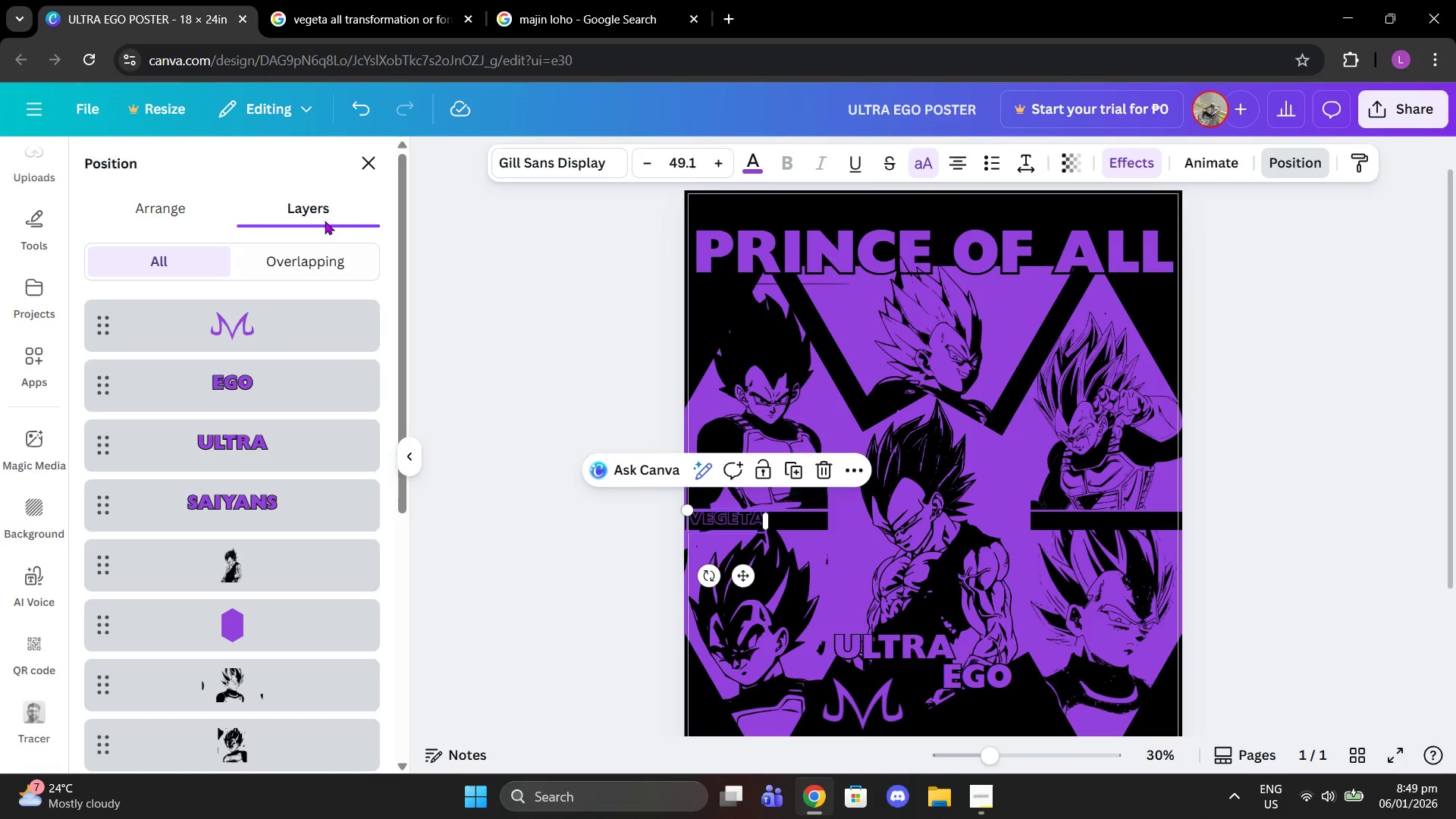 
left_click([174, 199])
 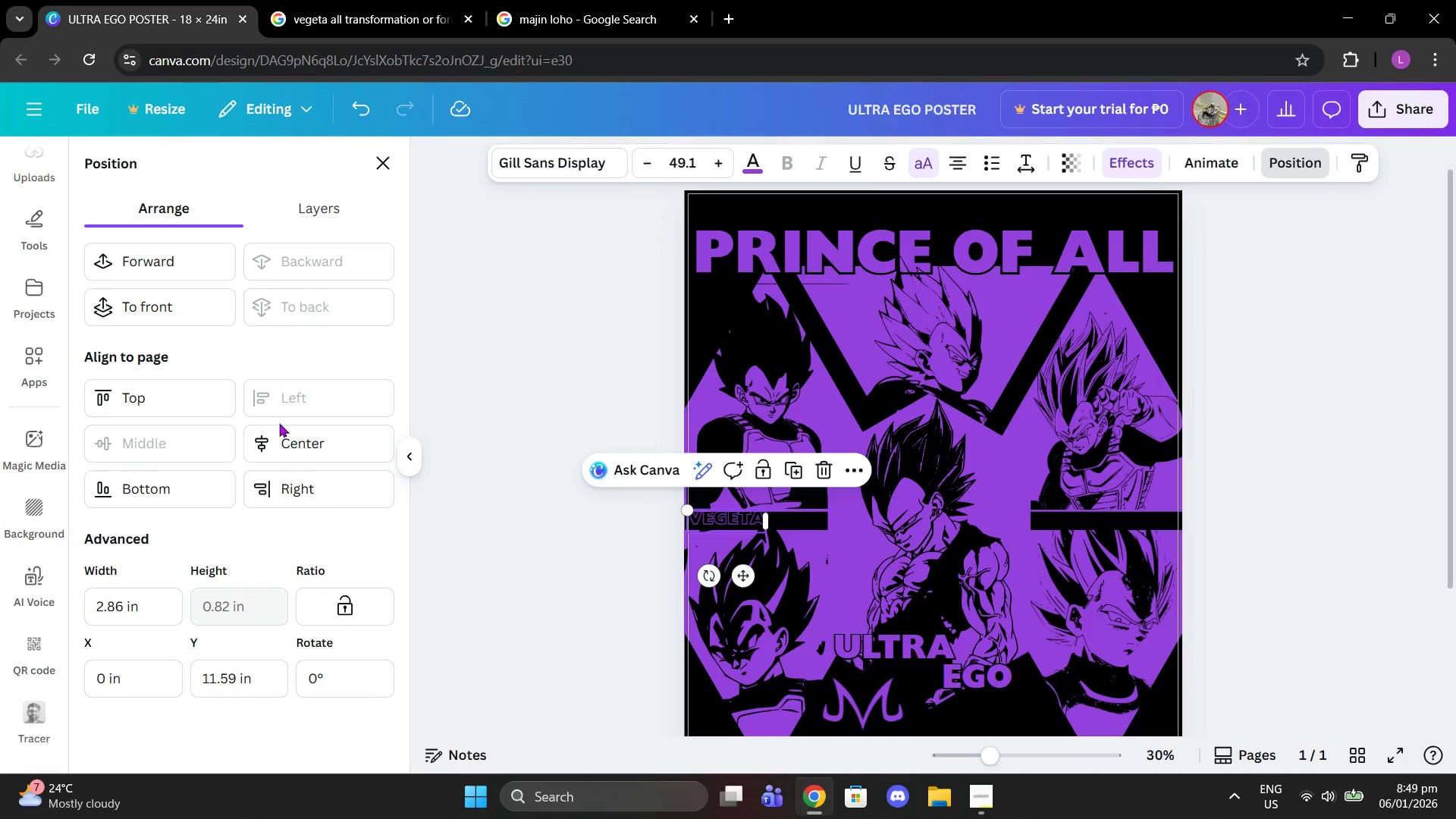 
left_click([276, 448])
 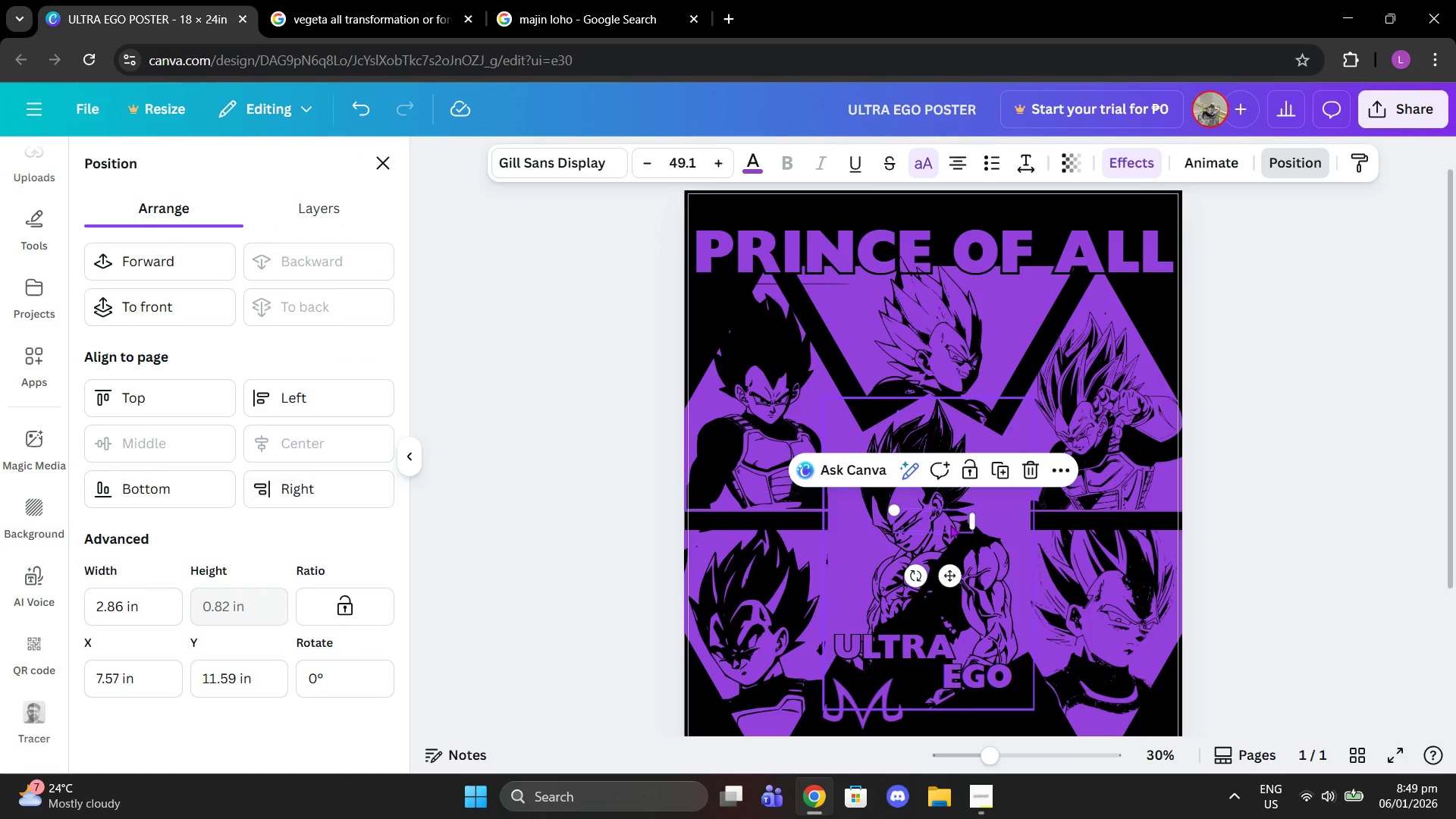 
left_click([930, 517])
 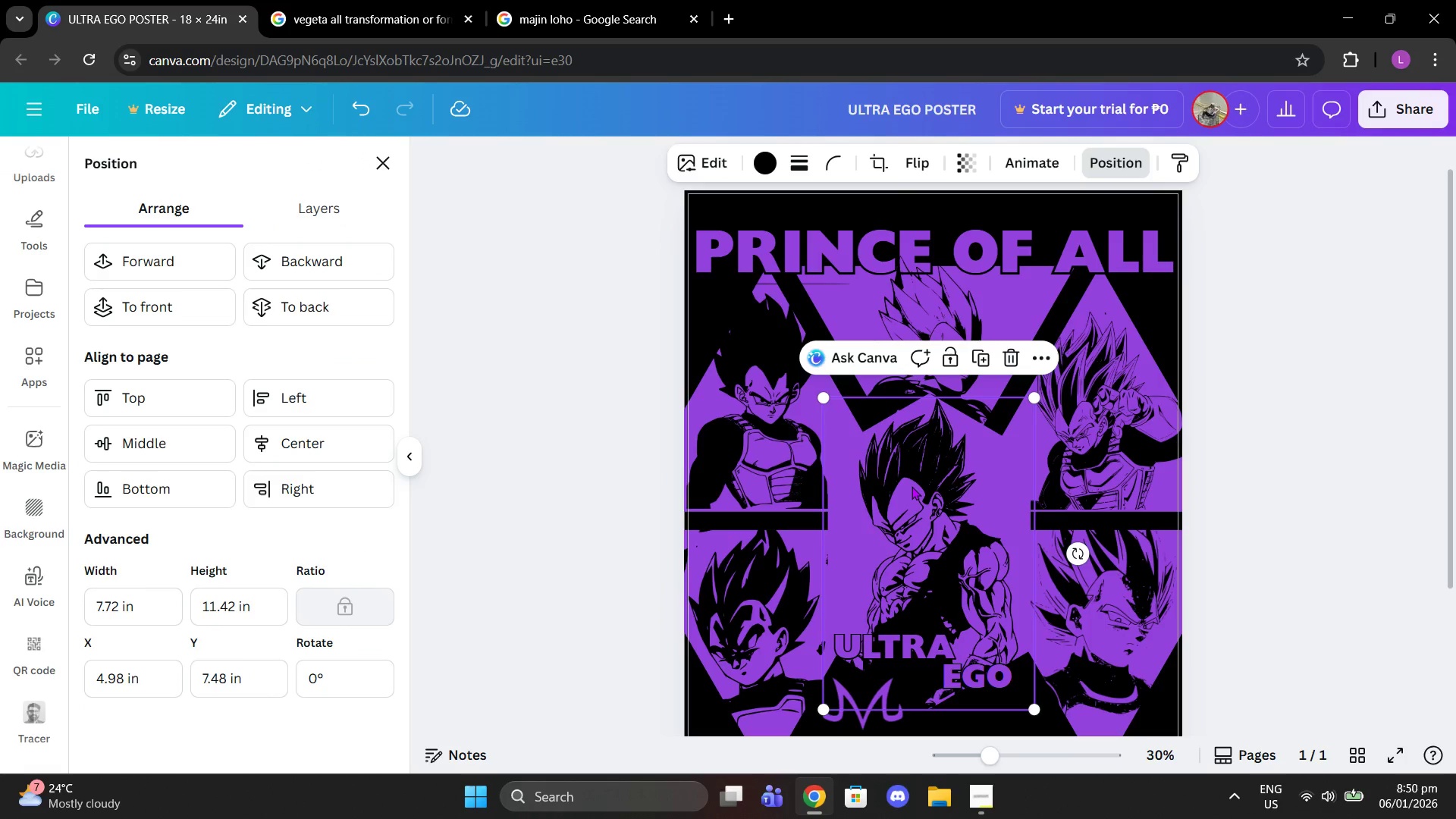 
key(Control+Z)
 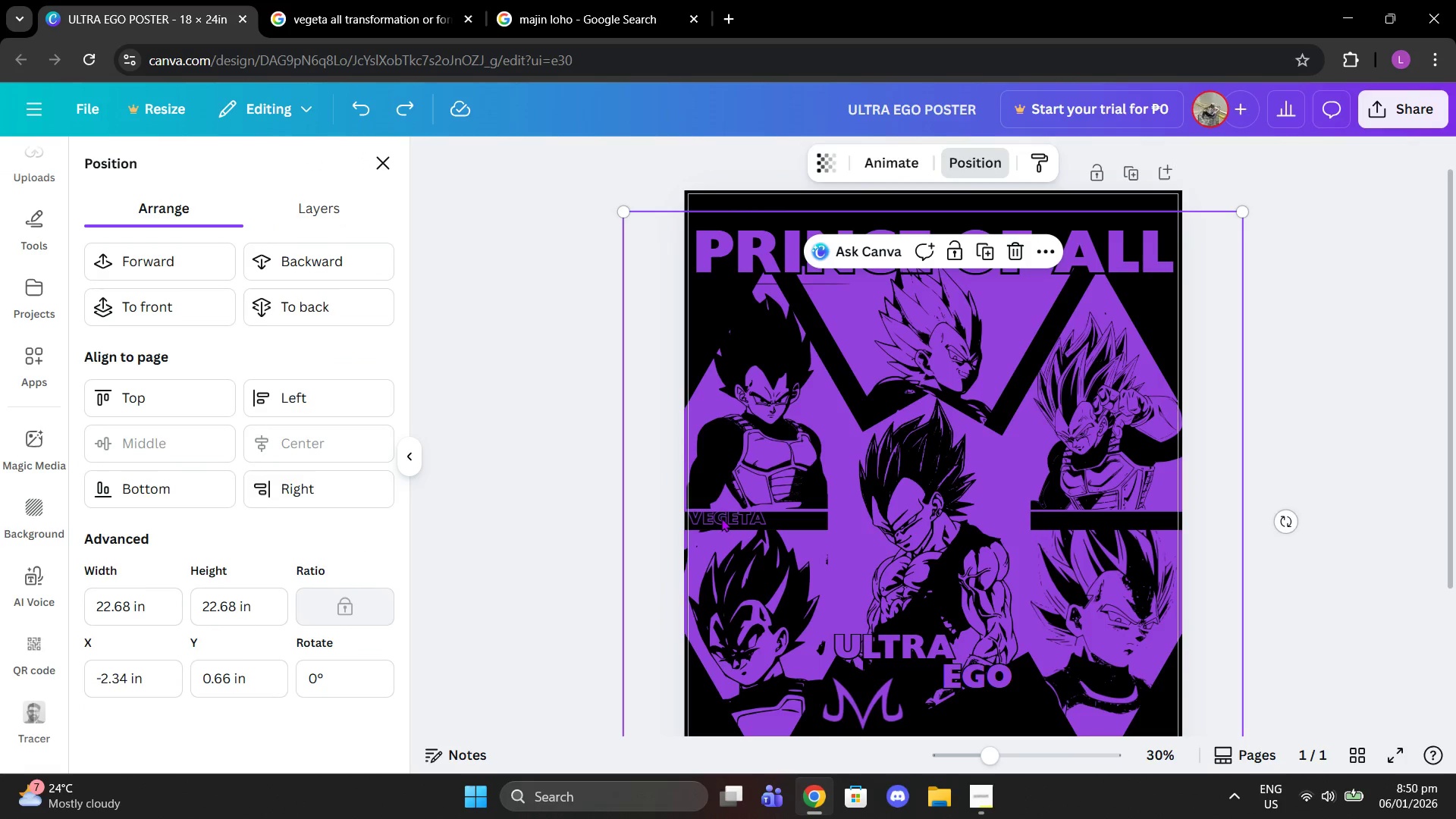 
left_click([721, 518])
 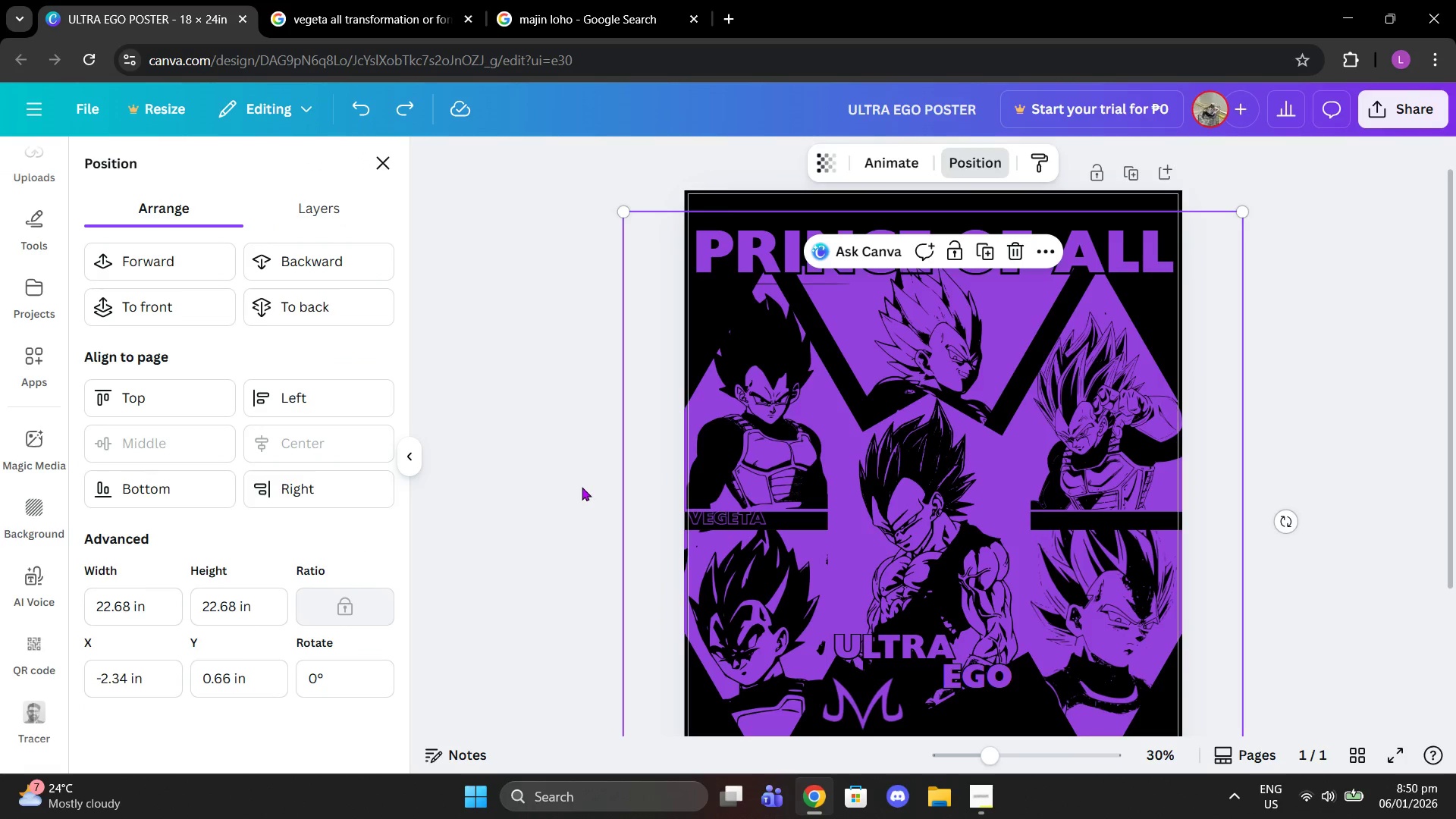 
left_click([582, 487])
 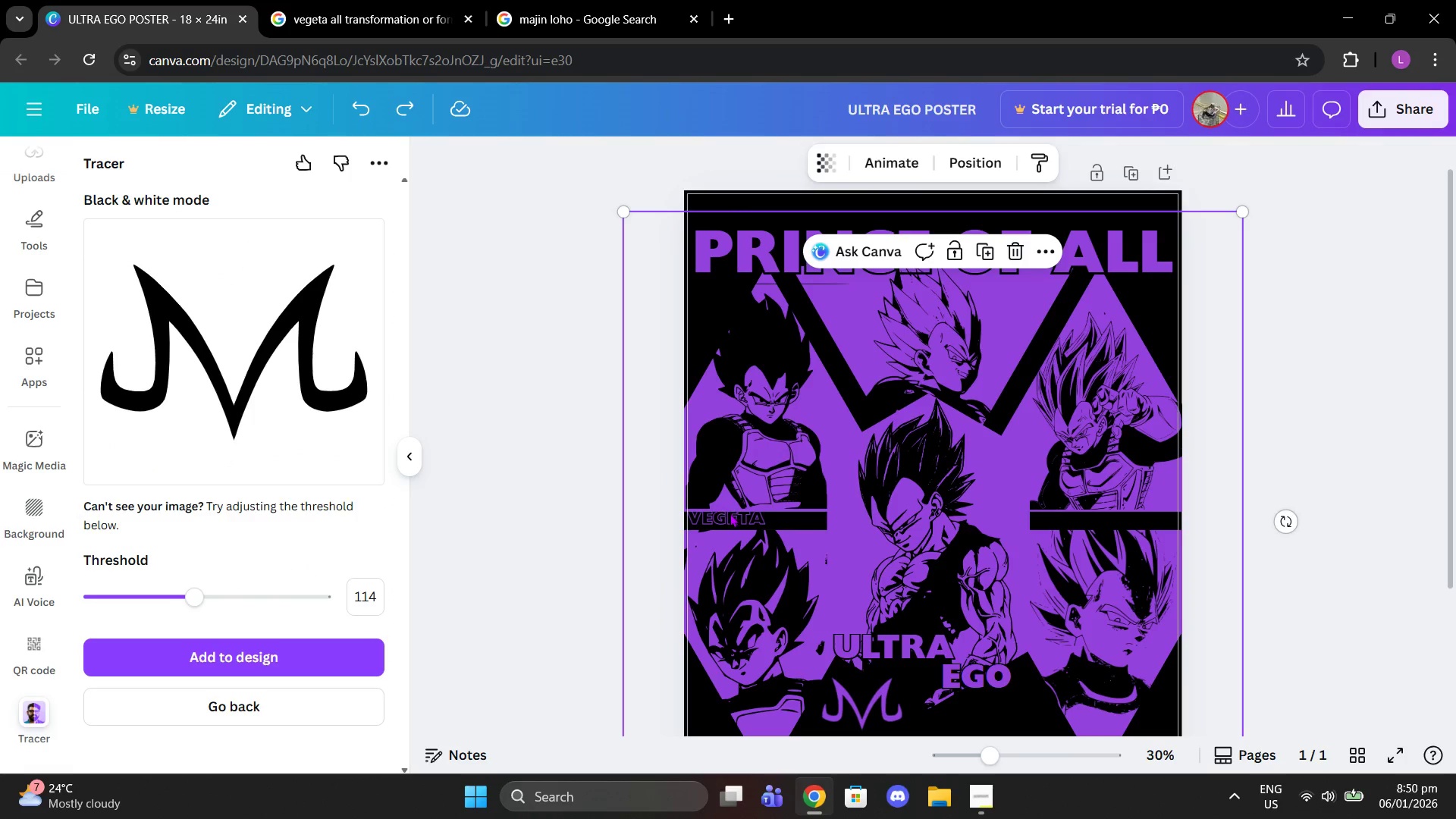 
left_click([728, 516])
 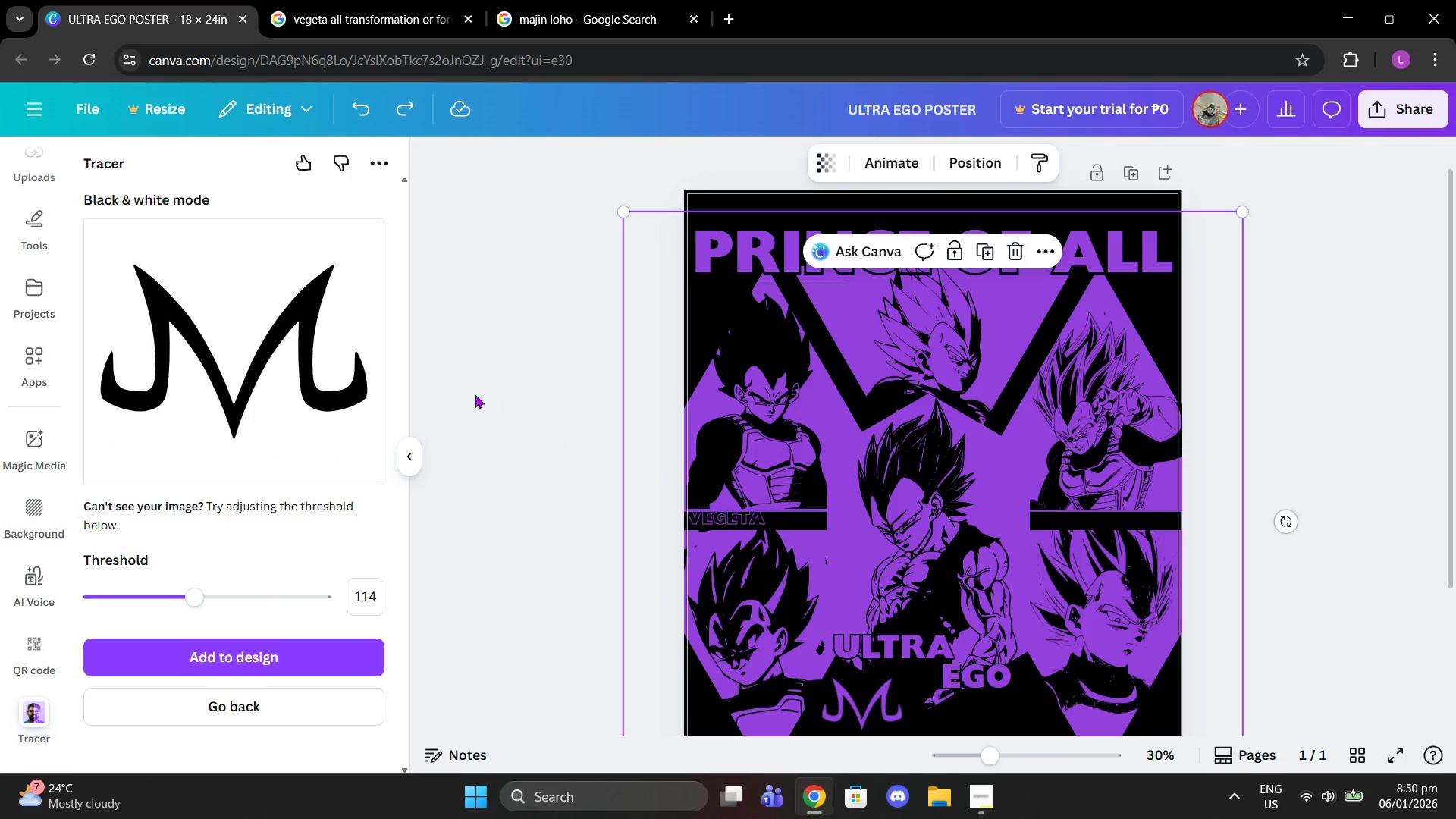 
double_click([475, 394])
 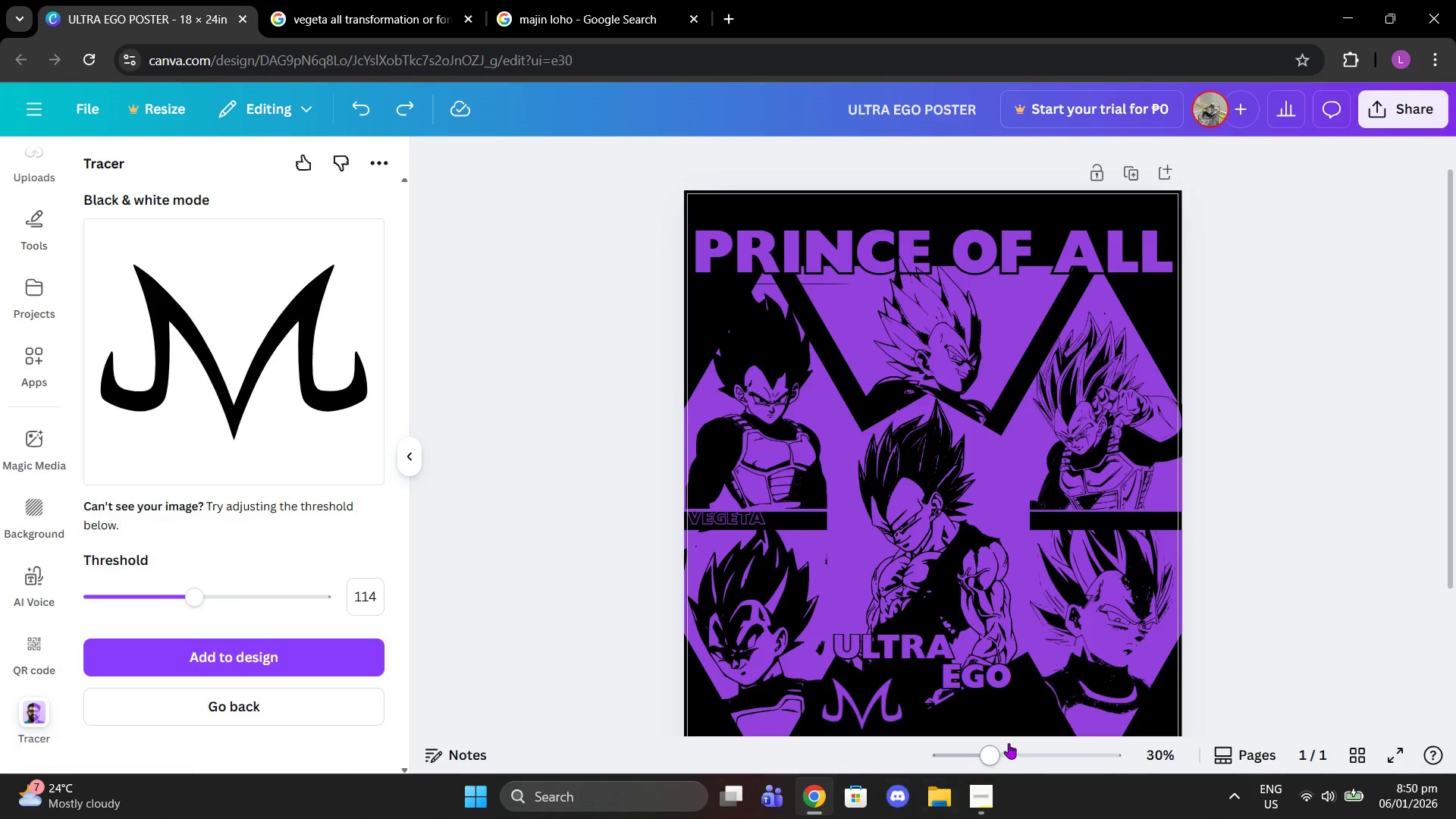 
left_click_drag(start_coordinate=[995, 744], to_coordinate=[1021, 748])
 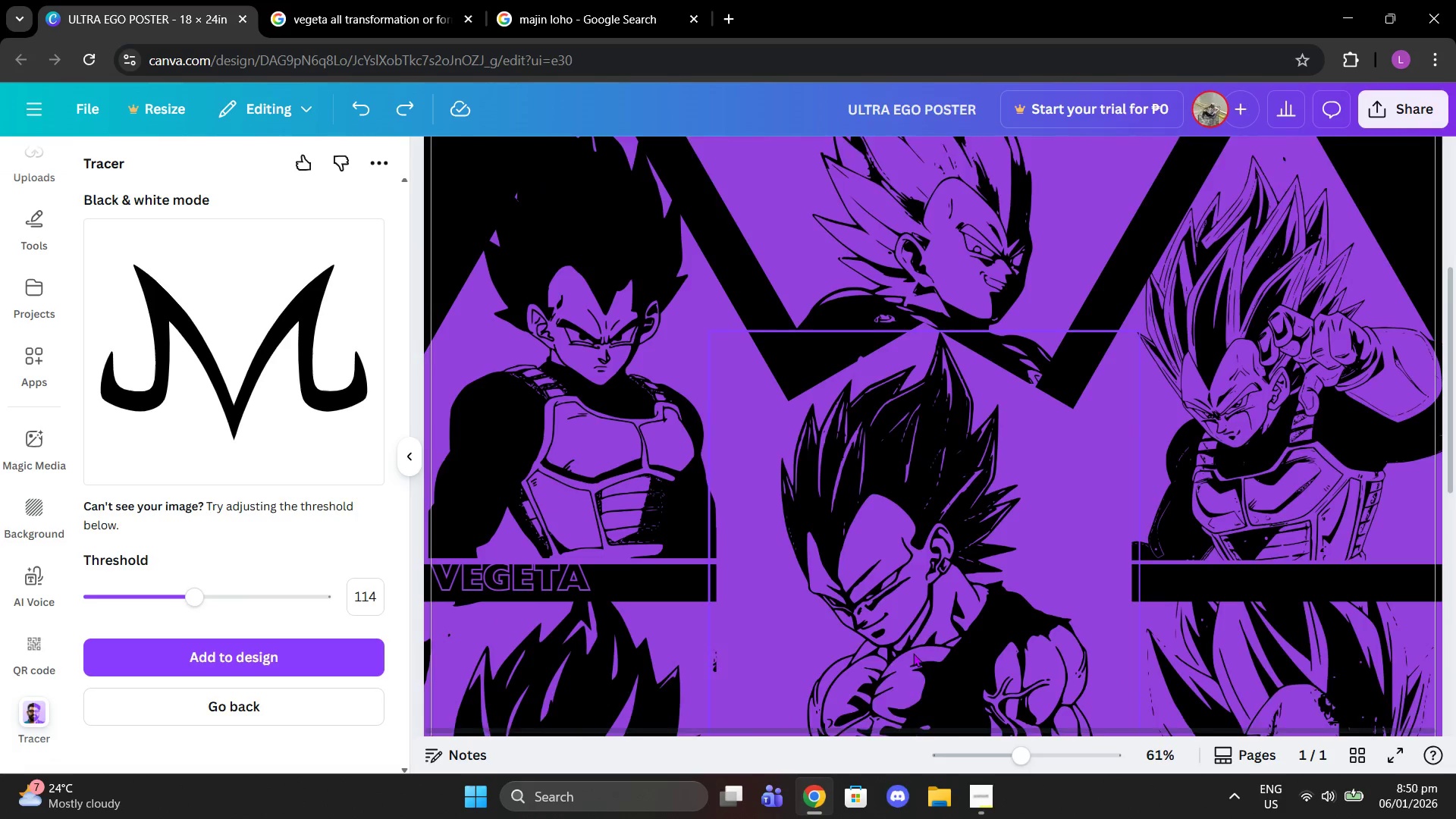 
scroll: coordinate [913, 653], scroll_direction: down, amount: 1.0
 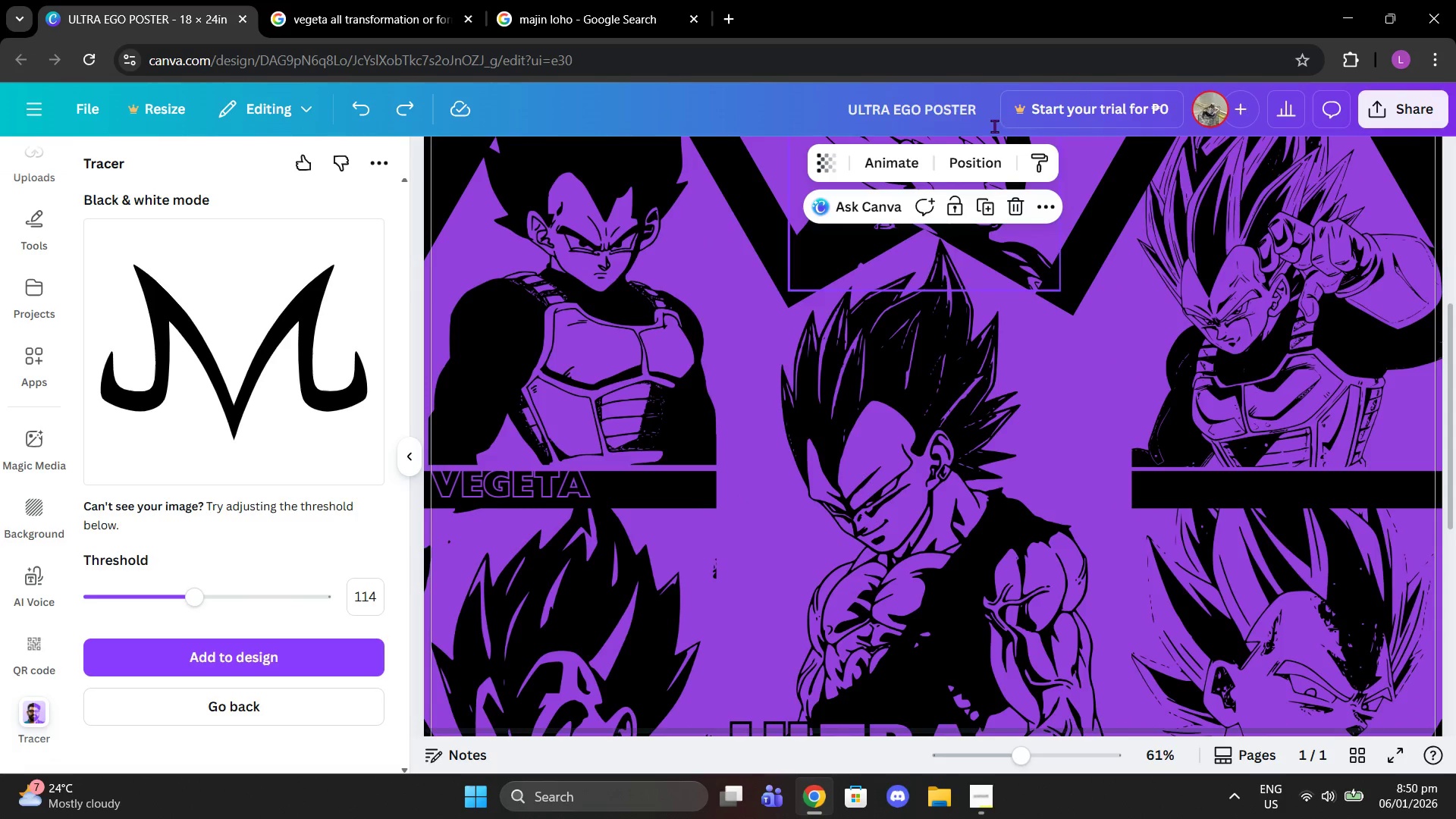 
left_click([973, 169])
 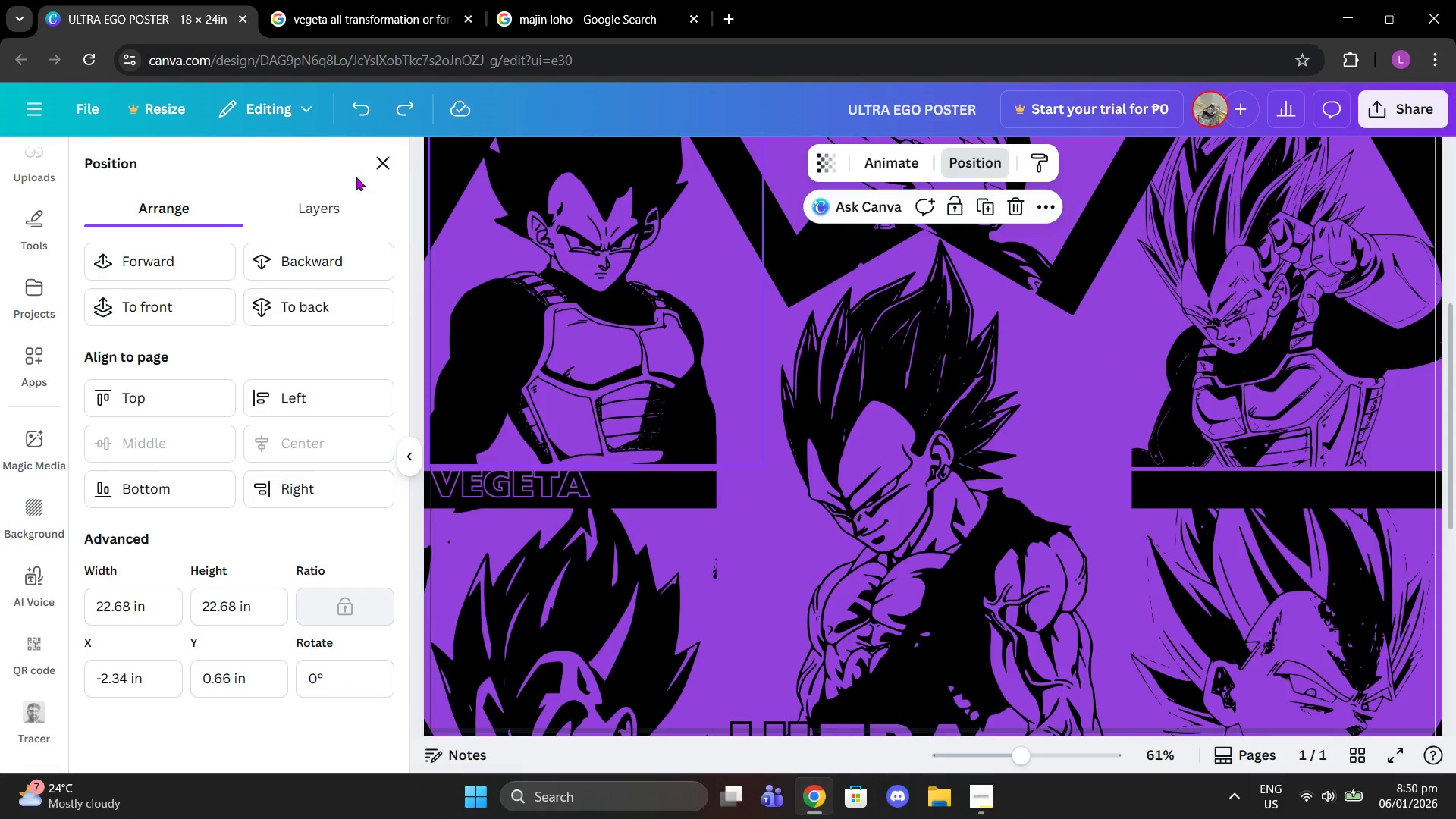 
left_click([318, 199])
 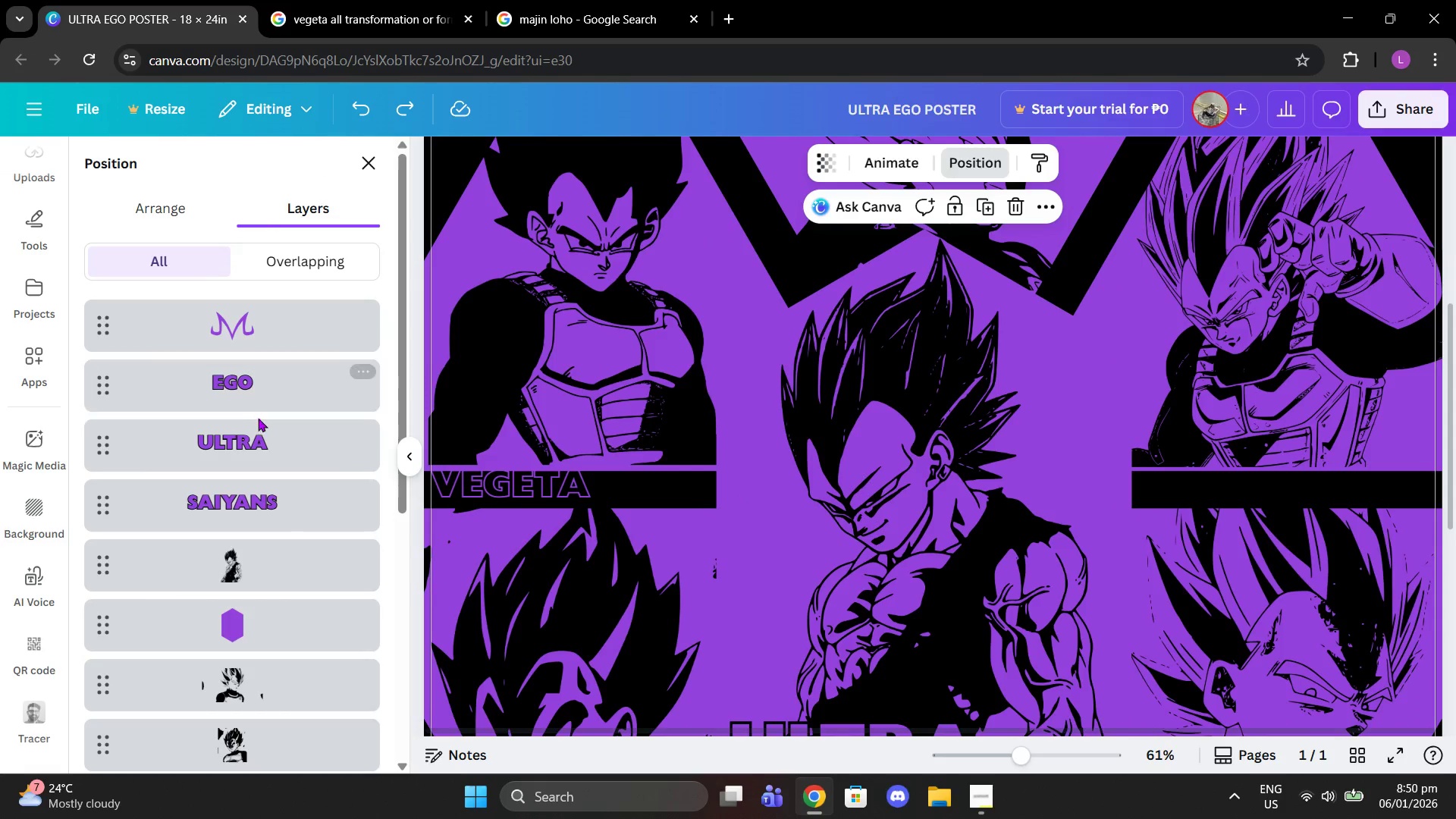 
scroll: coordinate [280, 642], scroll_direction: down, amount: 6.0
 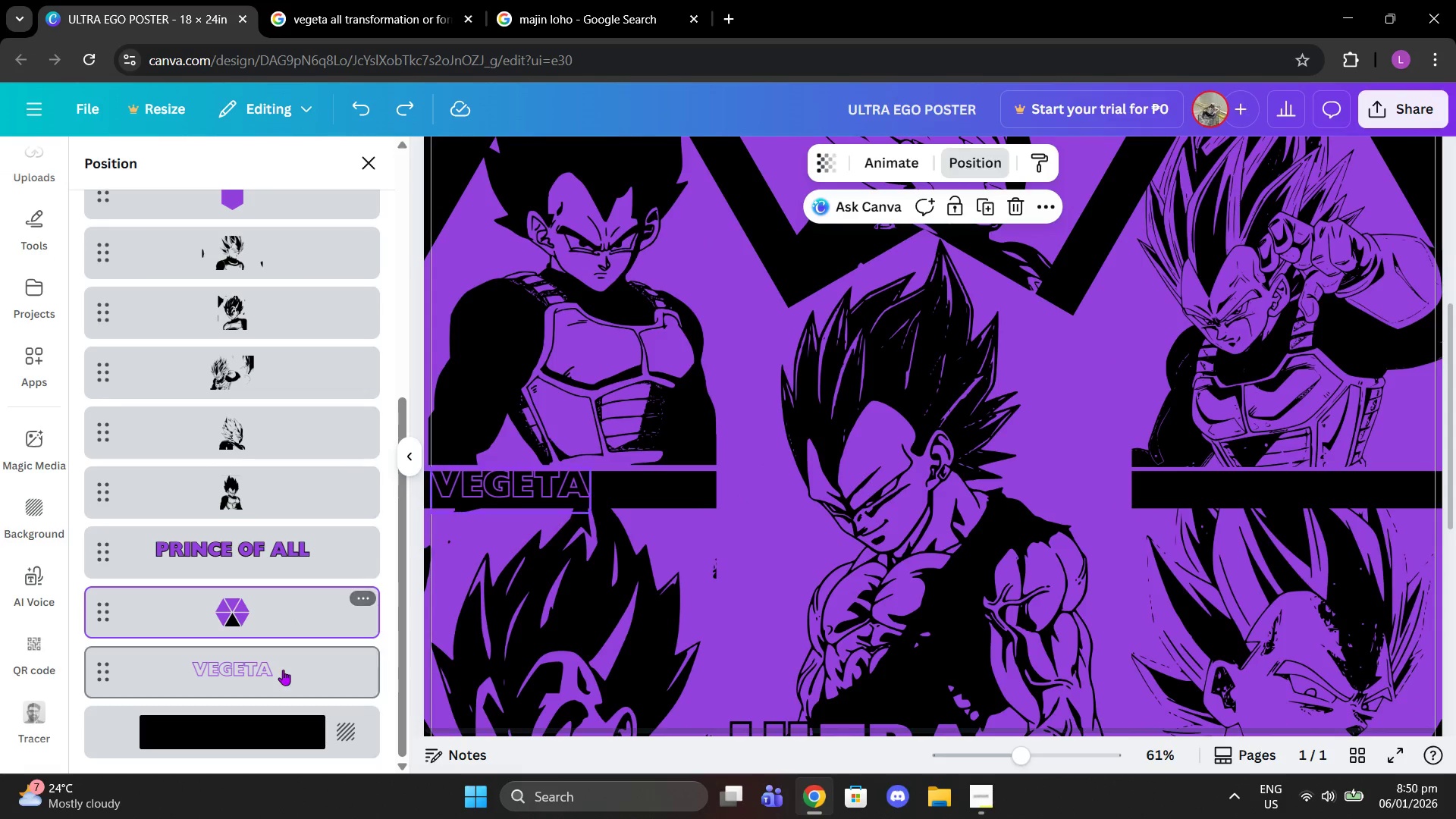 
left_click([283, 670])
 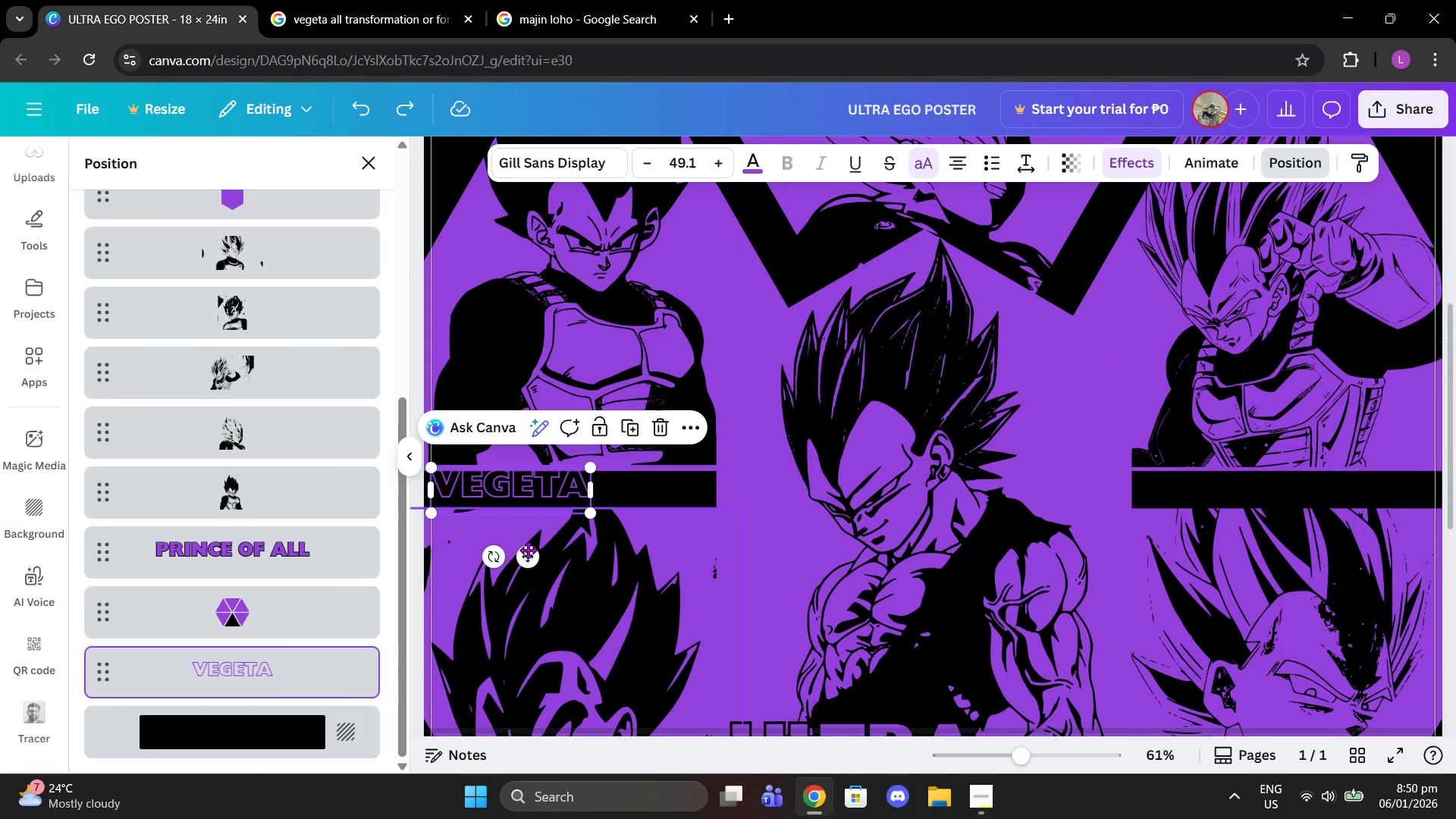 
left_click_drag(start_coordinate=[528, 552], to_coordinate=[528, 559])
 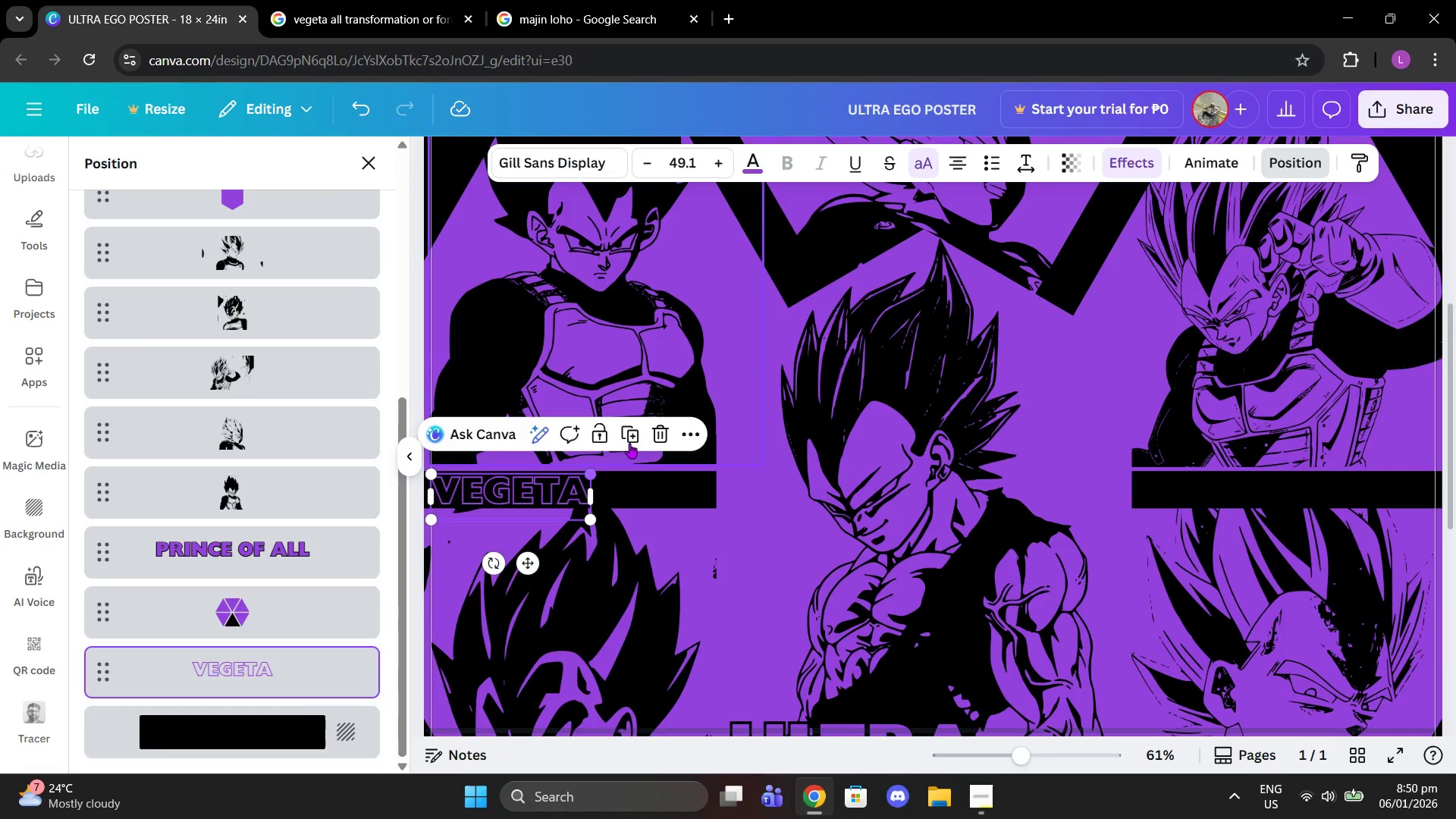 
left_click([629, 443])
 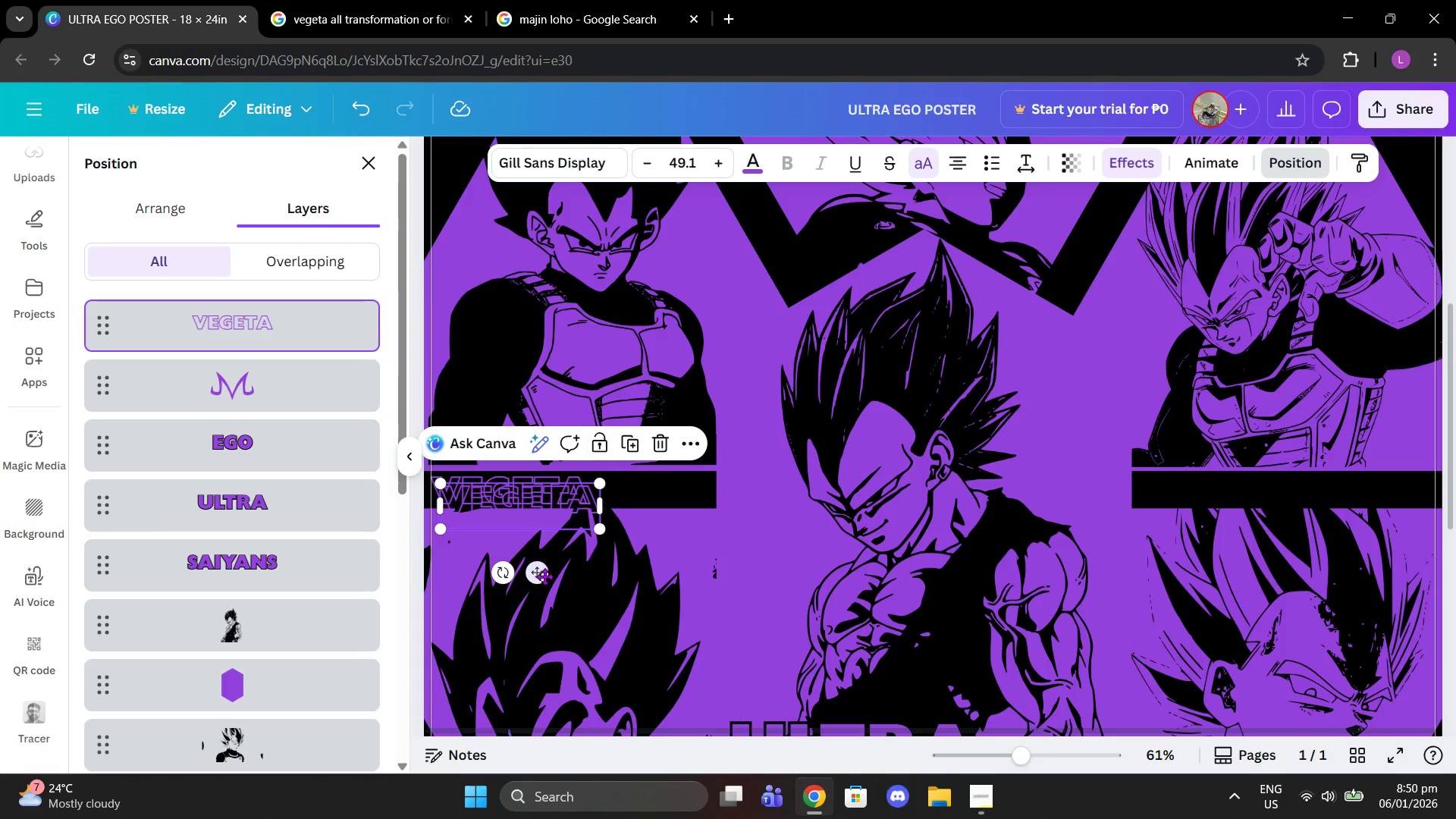 
left_click_drag(start_coordinate=[540, 576], to_coordinate=[696, 566])
 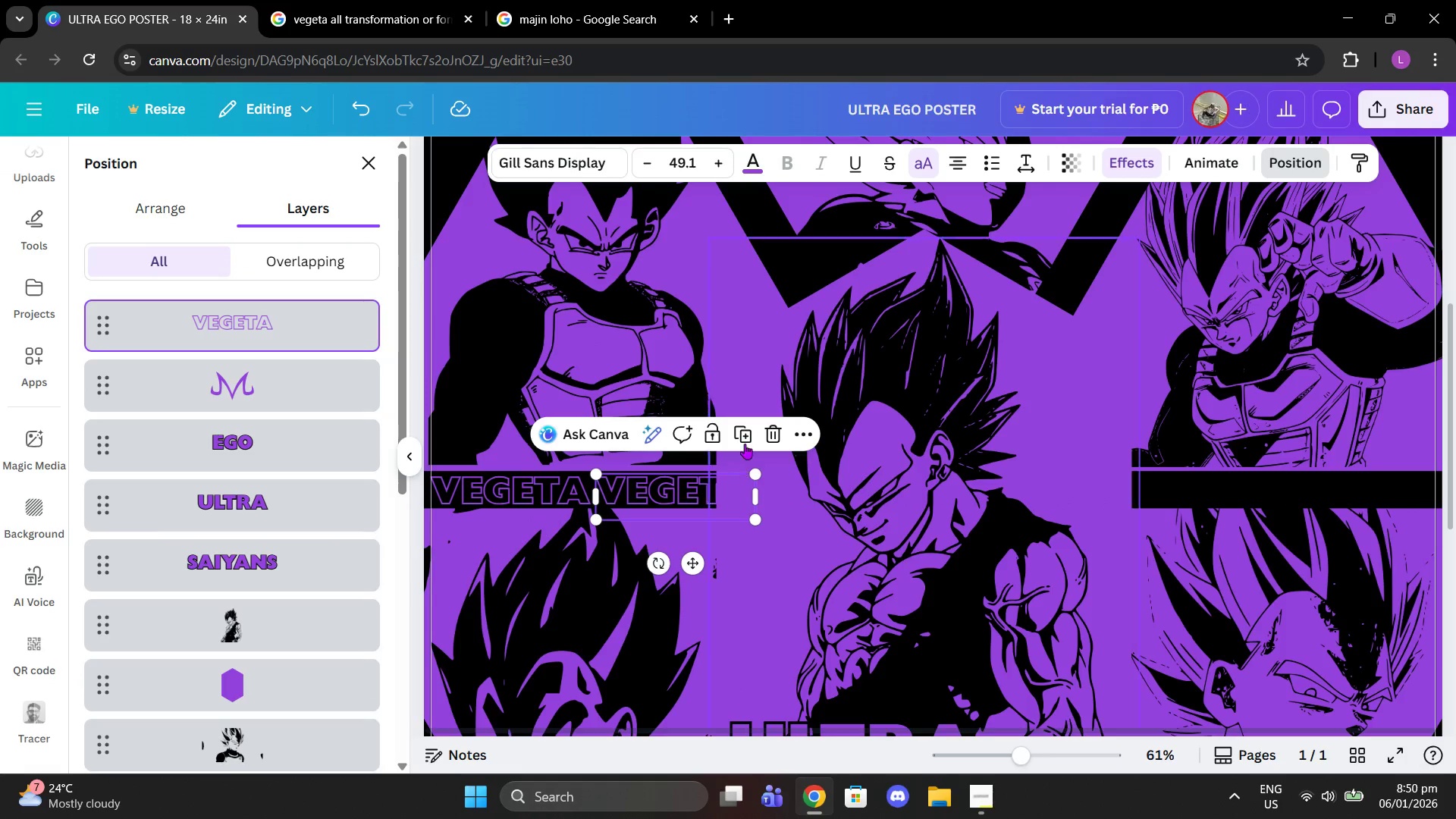 
left_click([746, 435])
 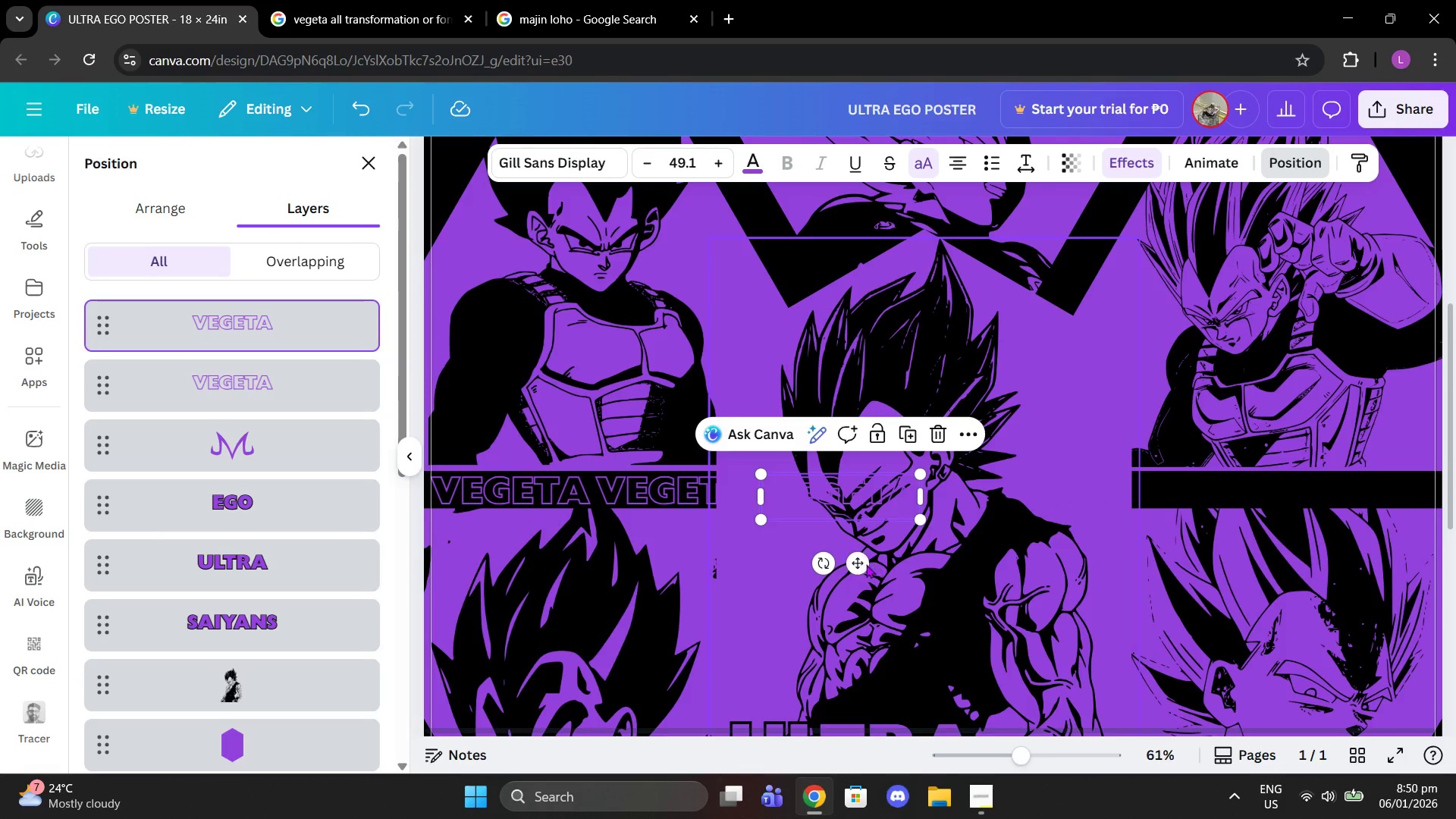 
left_click_drag(start_coordinate=[861, 564], to_coordinate=[1145, 561])
 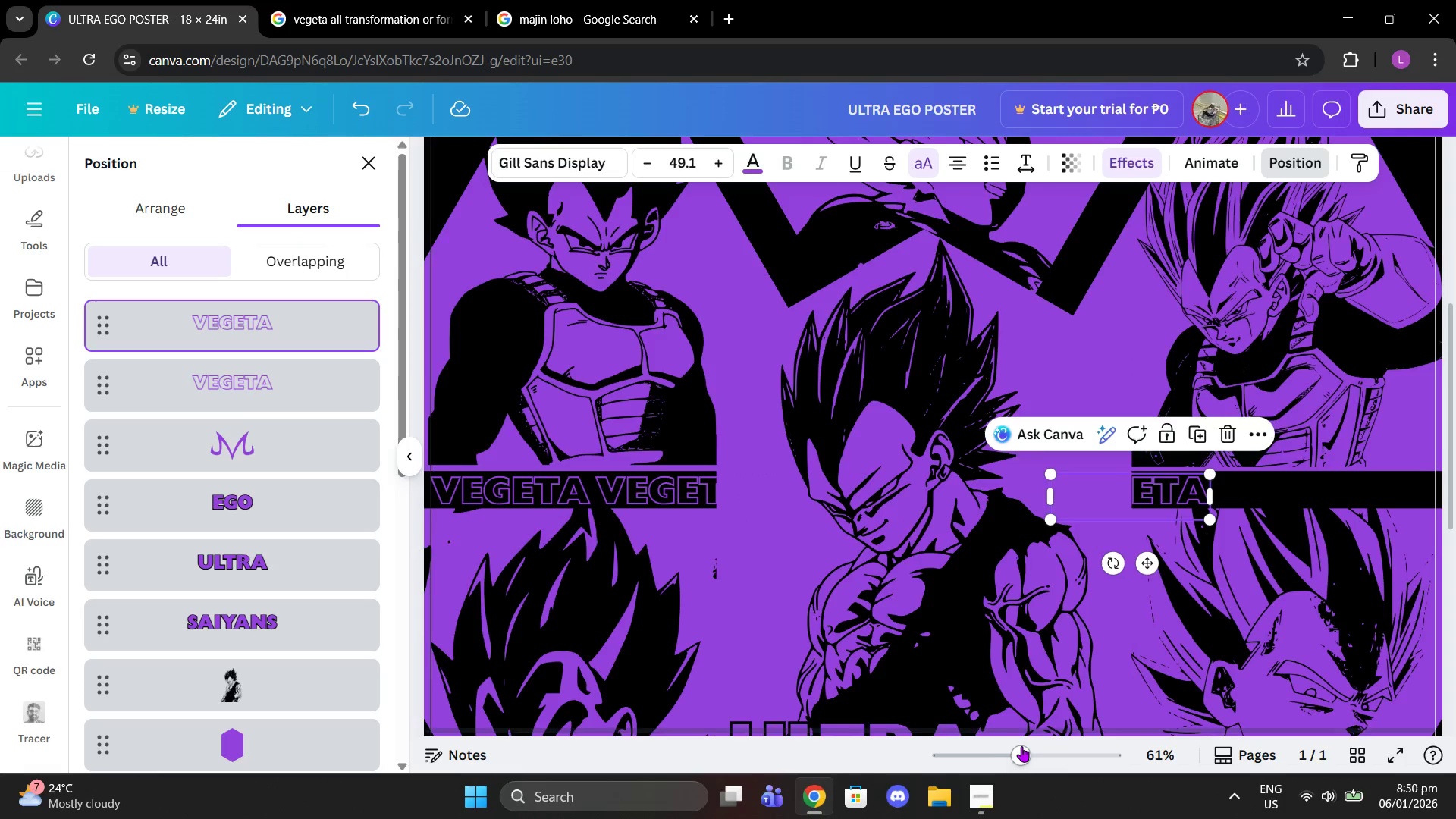 
left_click_drag(start_coordinate=[1021, 745], to_coordinate=[1011, 744])
 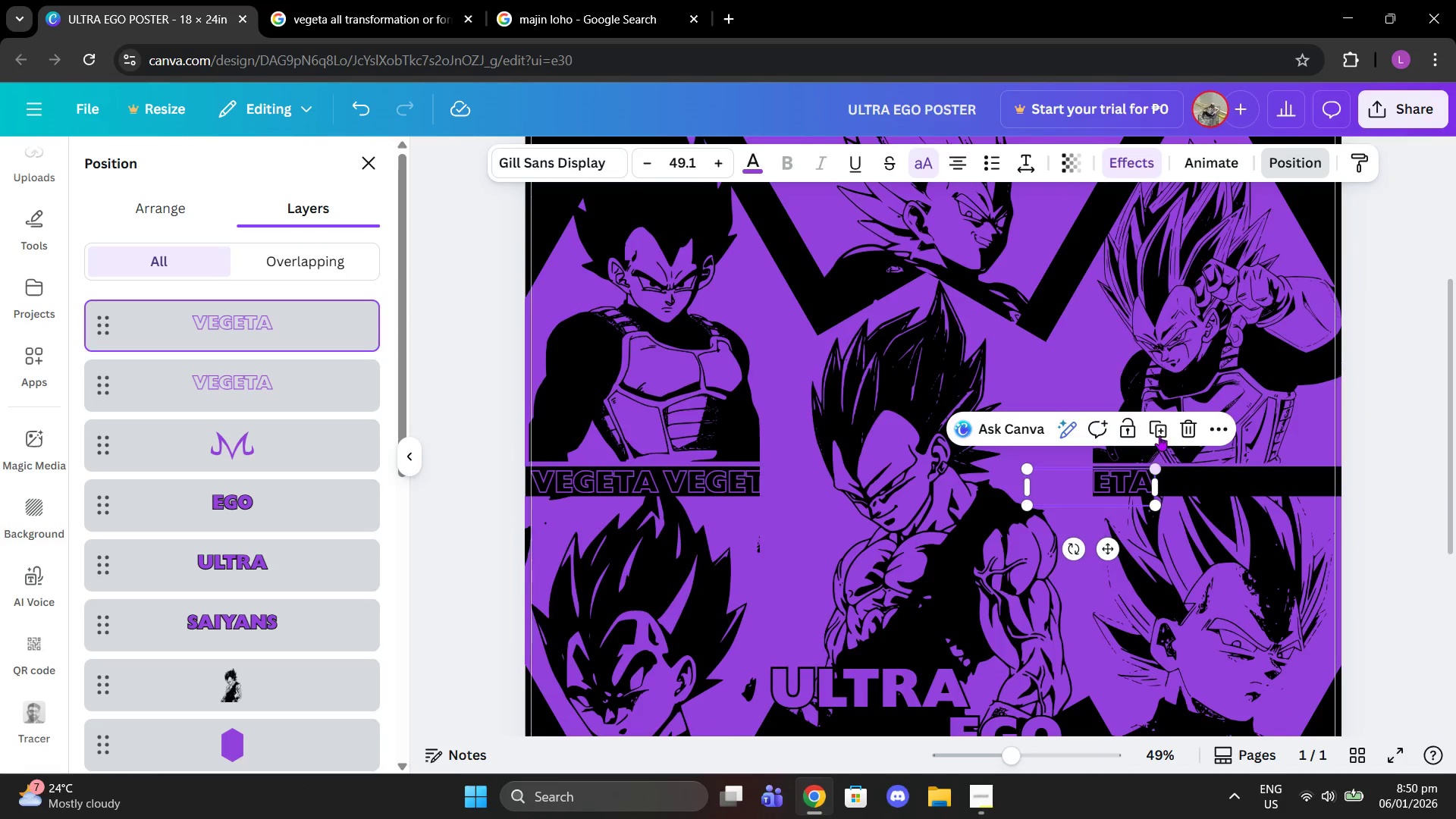 
left_click([1159, 432])
 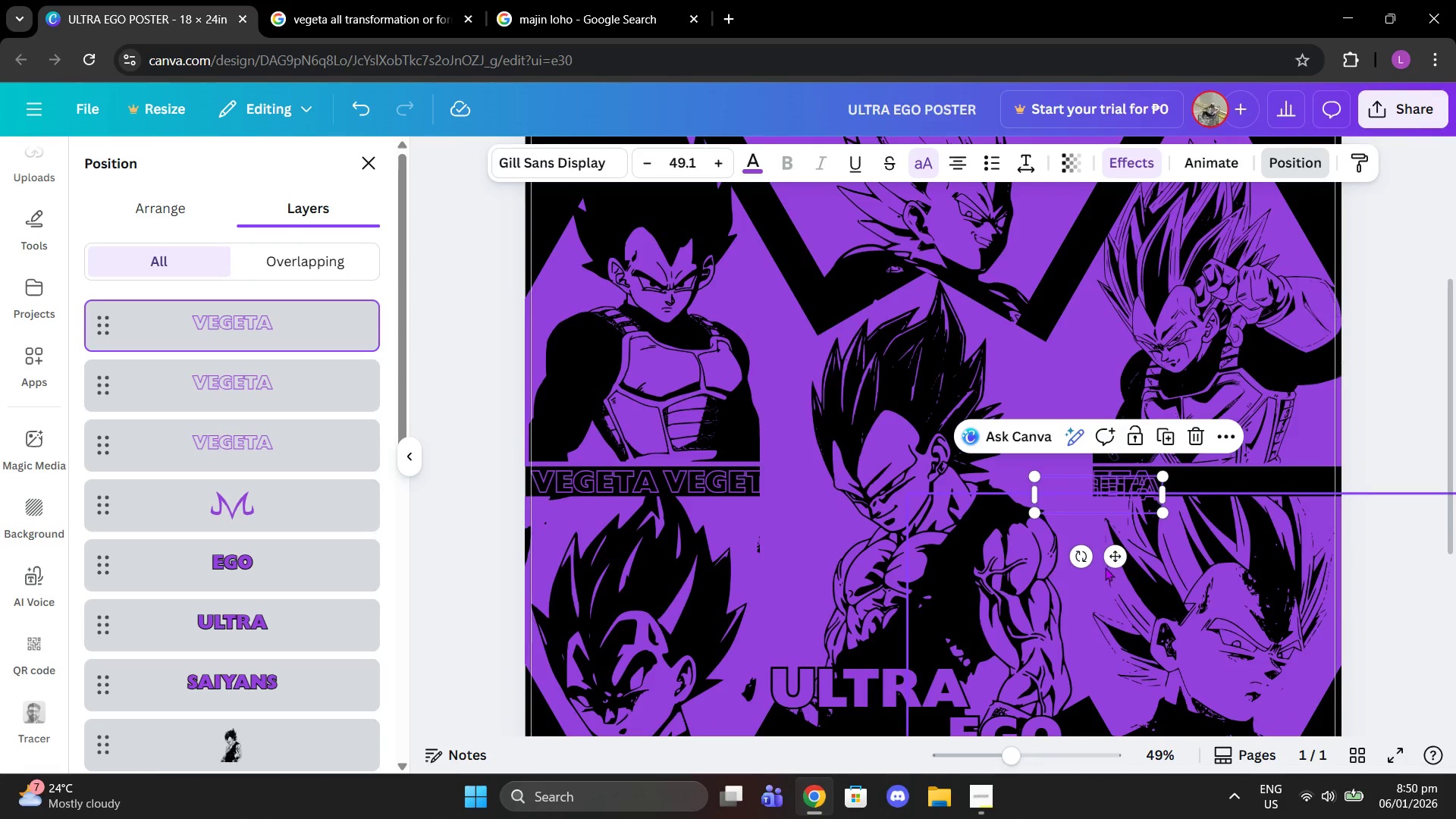 
left_click_drag(start_coordinate=[1107, 566], to_coordinate=[1195, 548])
 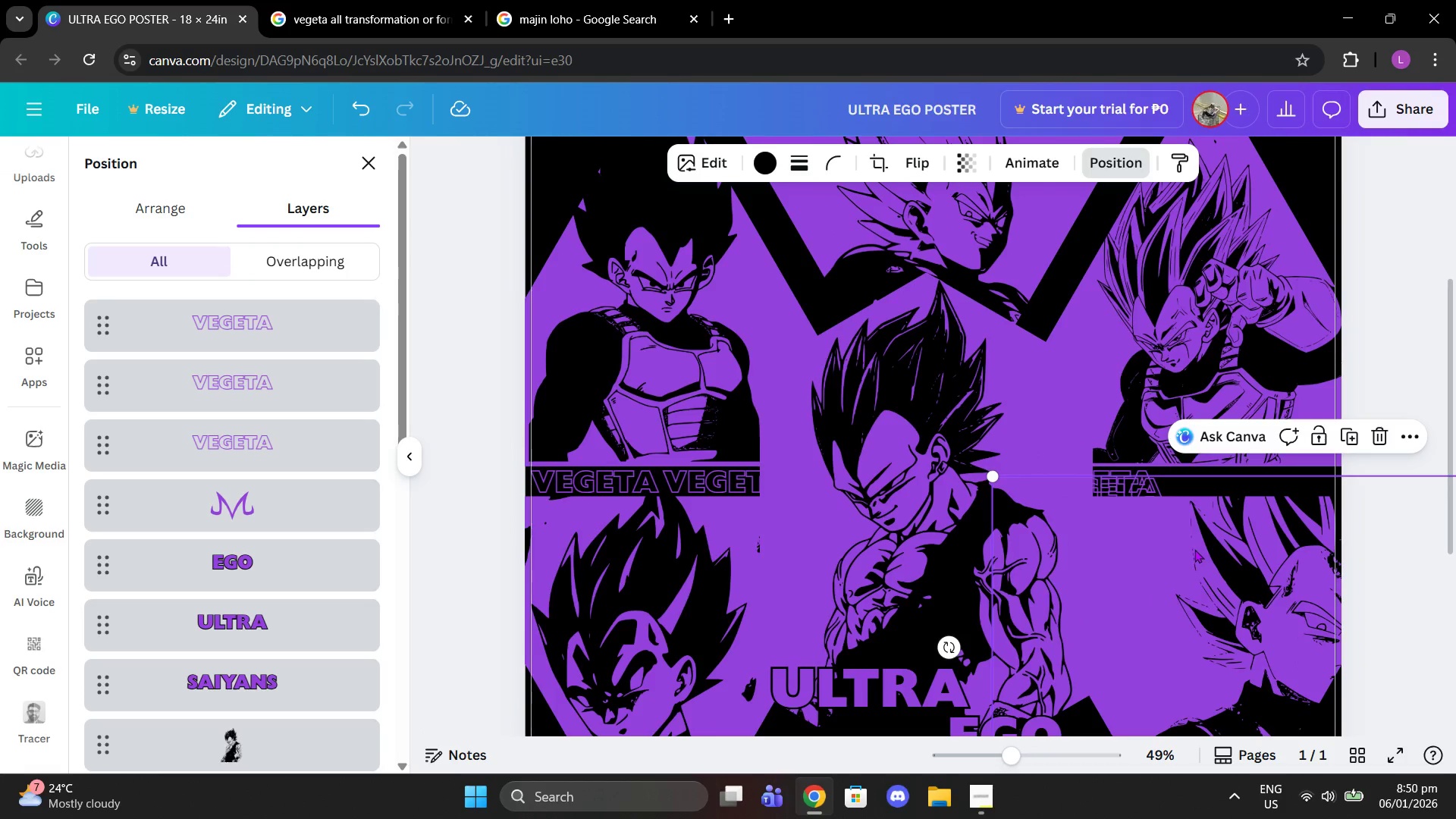 
key(Control+Z)
 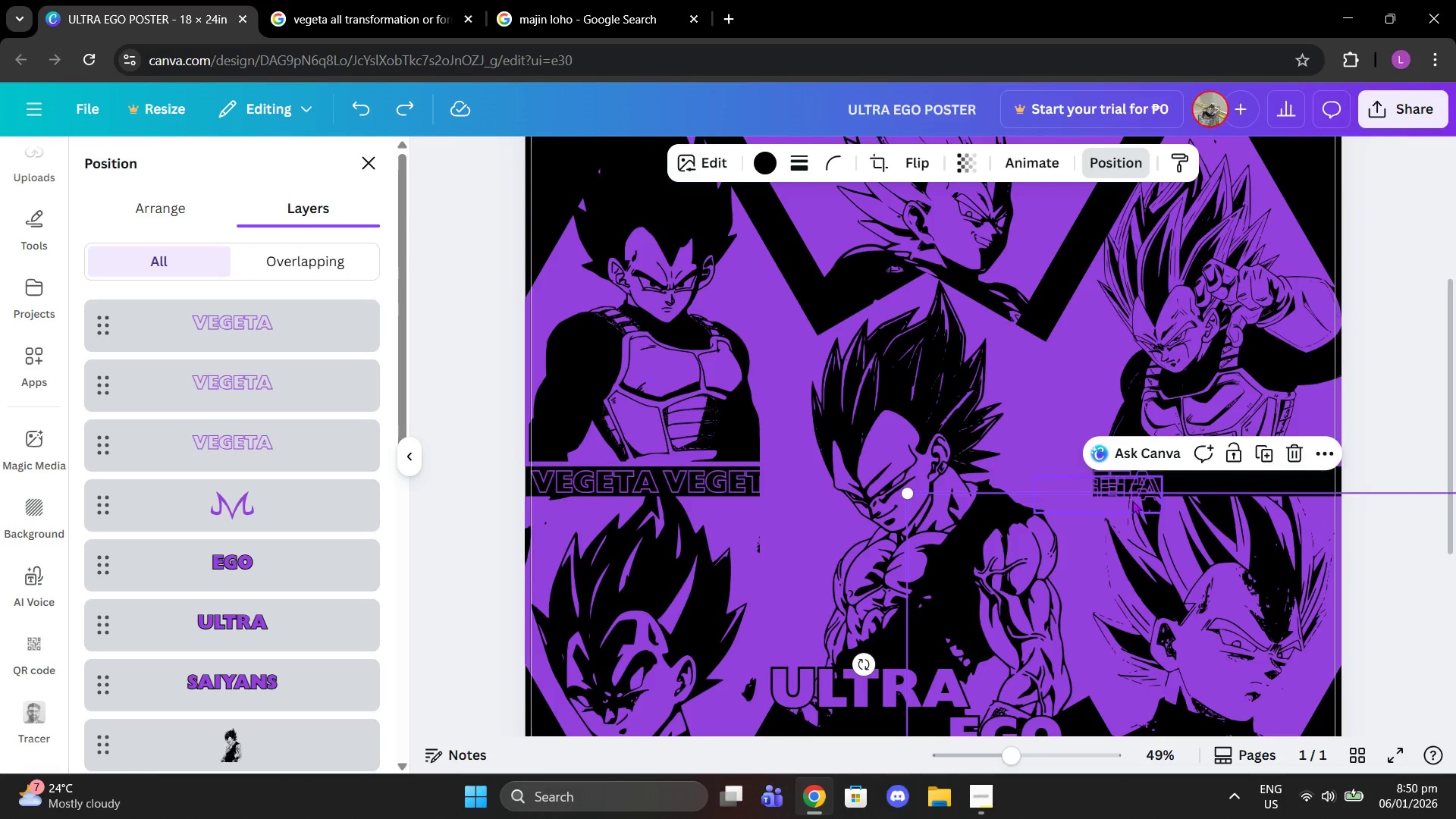 
left_click([1132, 500])
 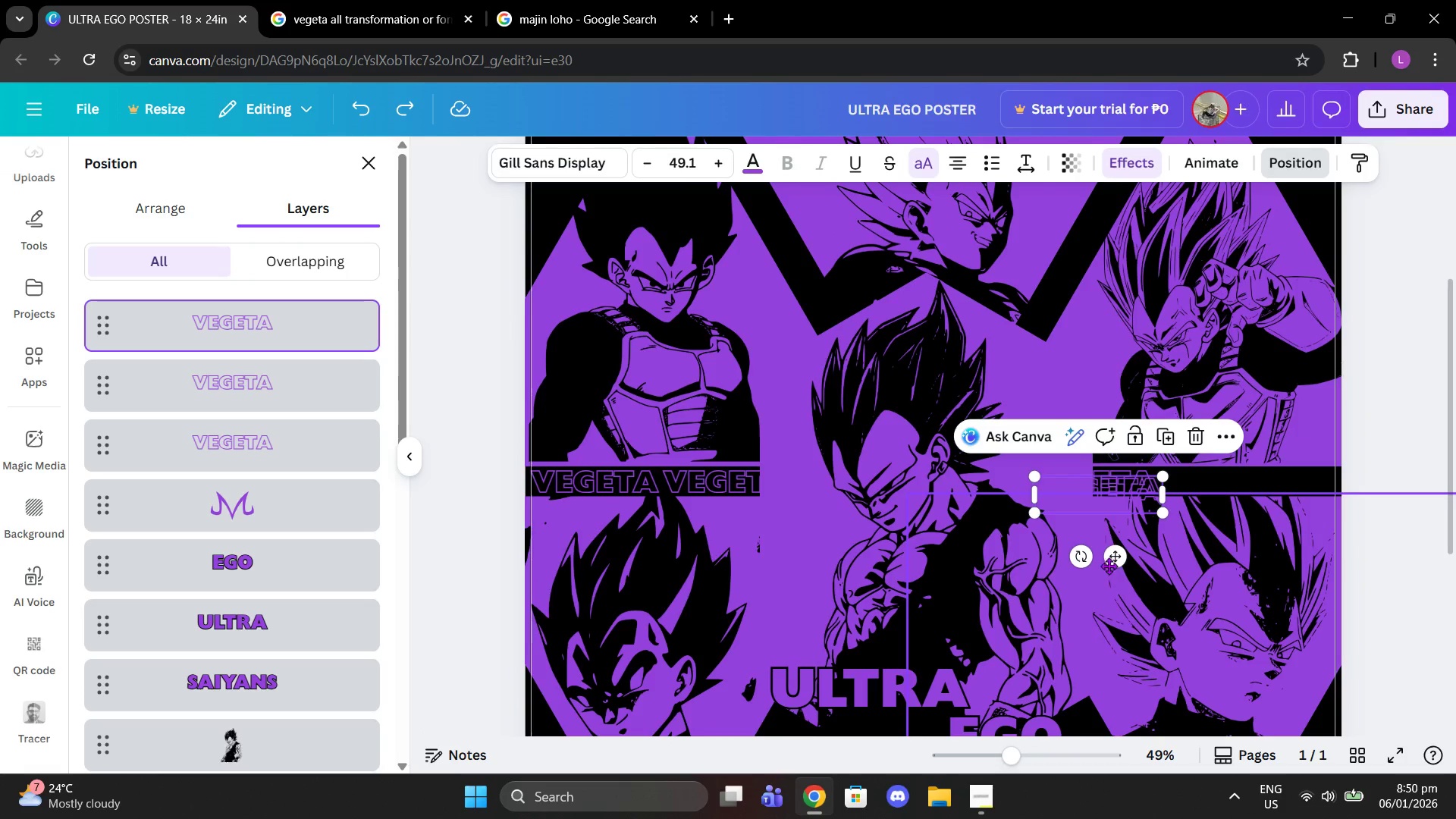 
left_click_drag(start_coordinate=[1116, 564], to_coordinate=[1244, 555])
 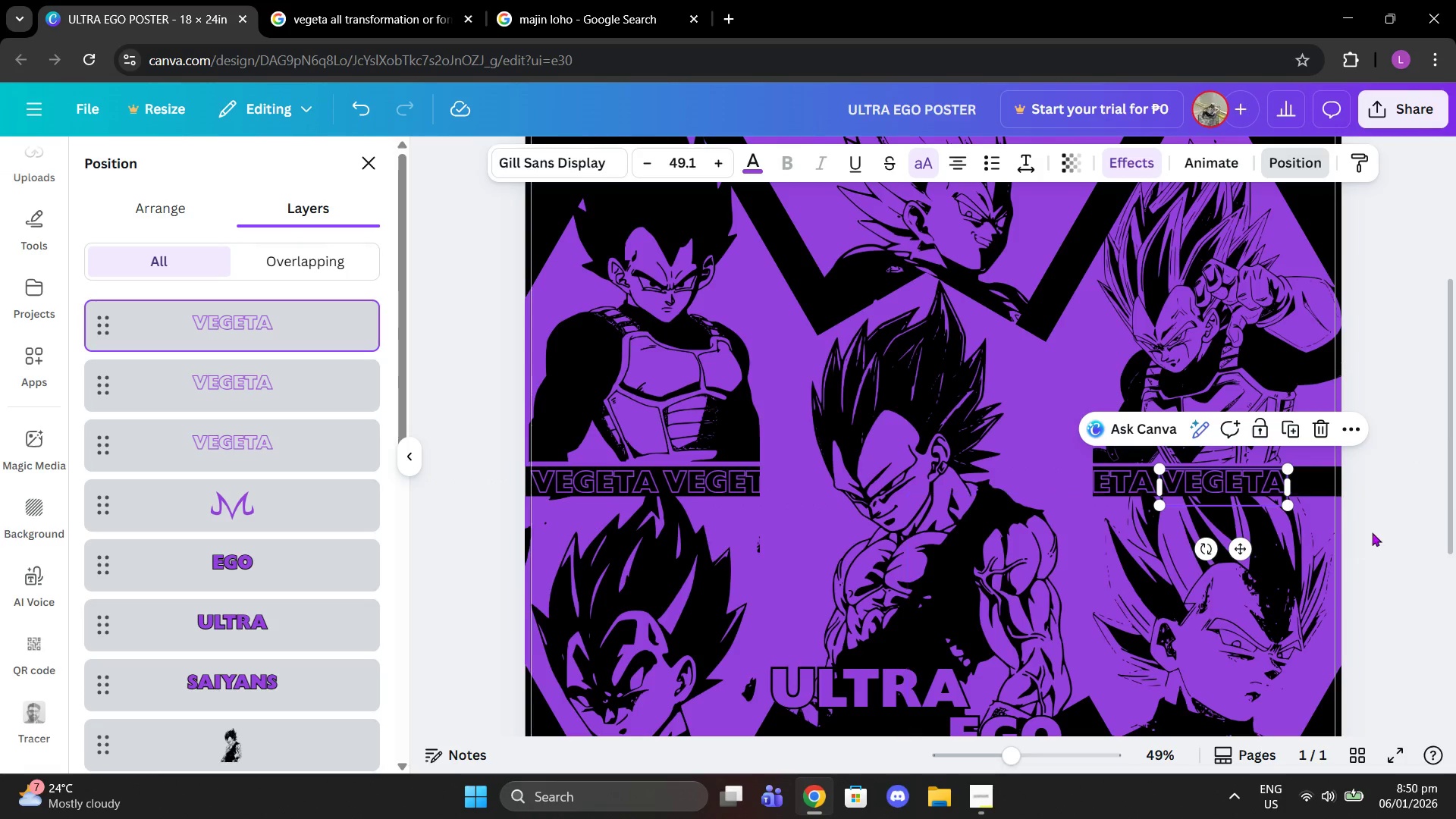 
left_click([1372, 532])
 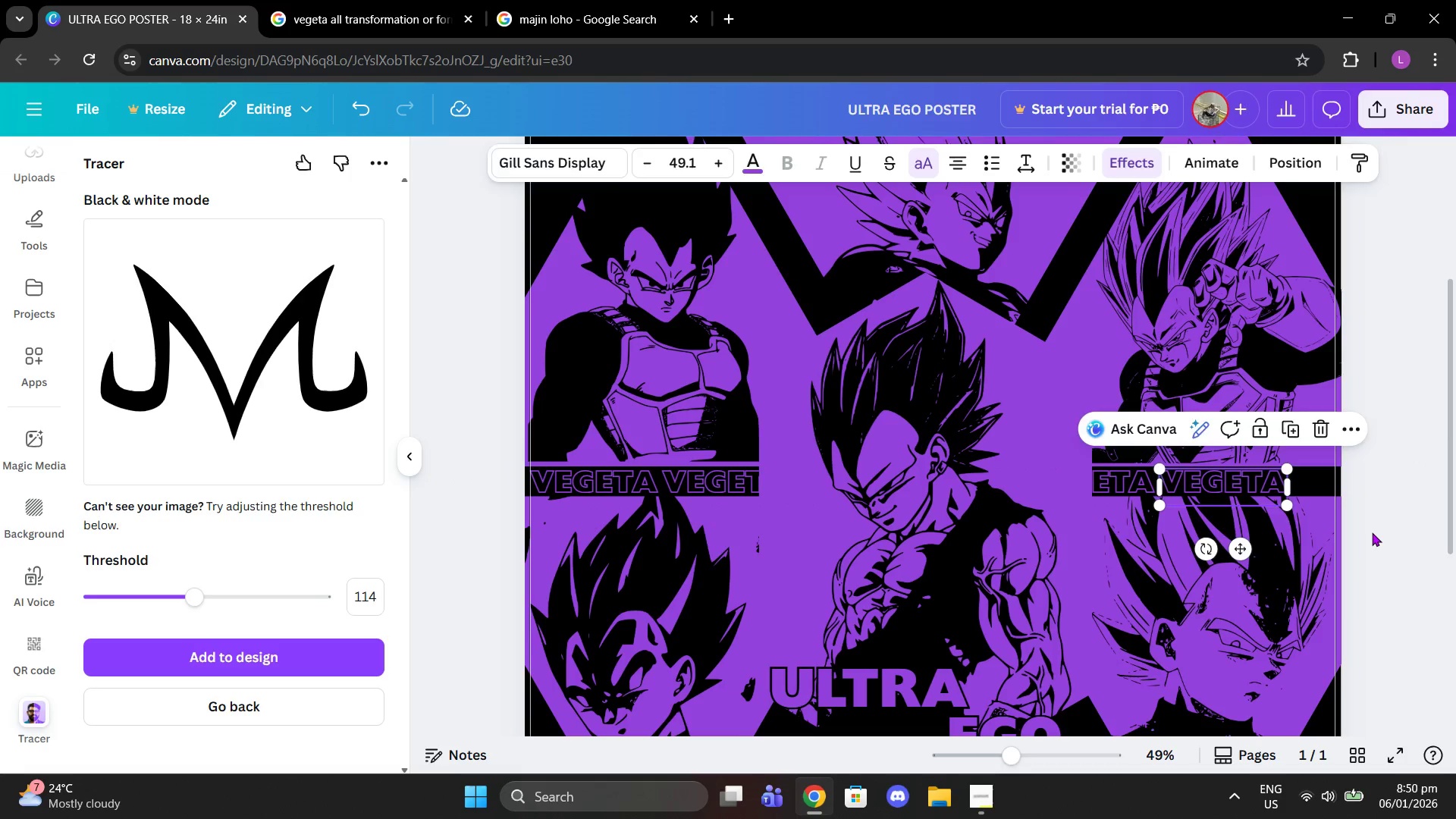 
left_click([1373, 532])
 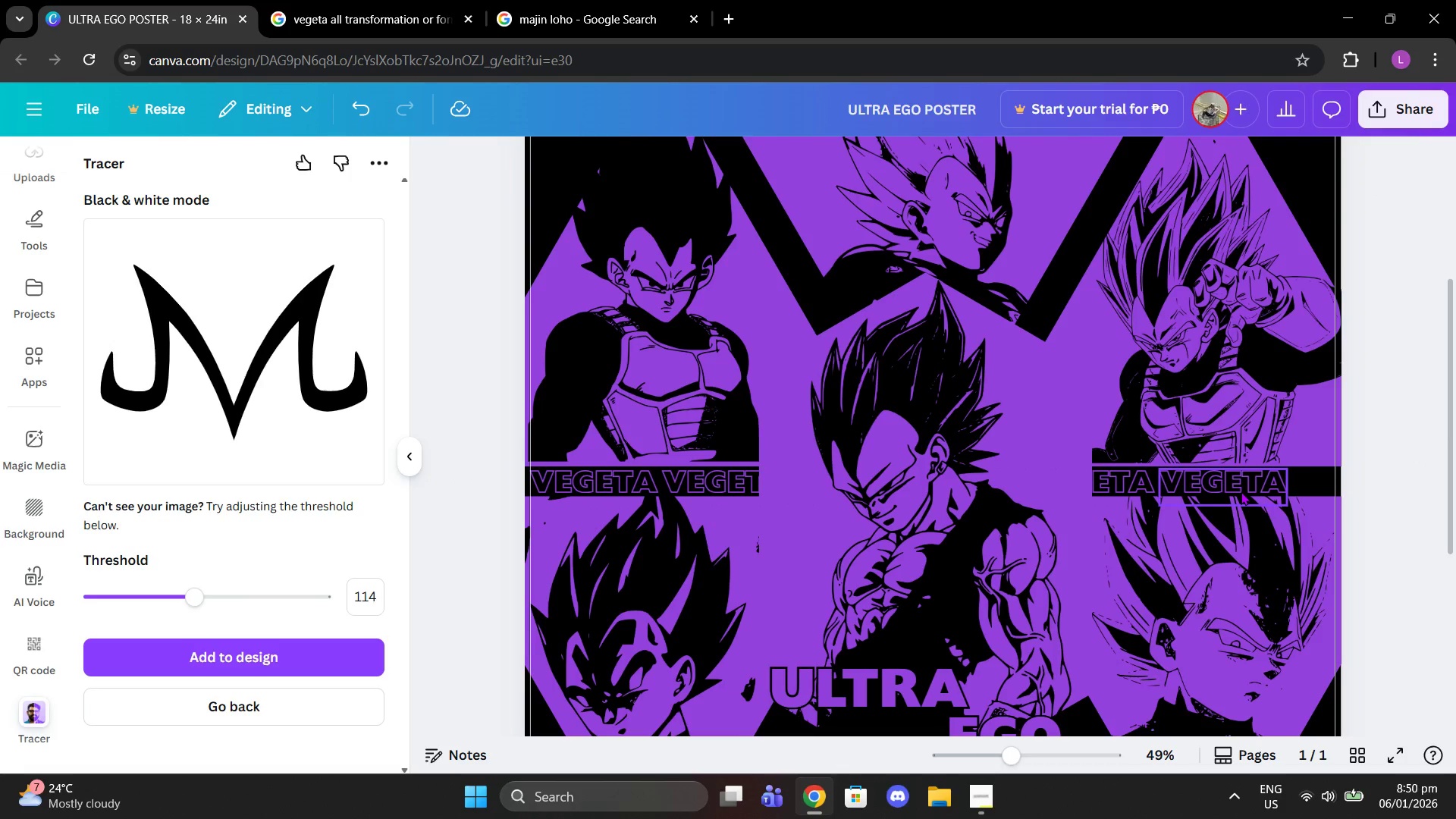 
left_click([1239, 491])
 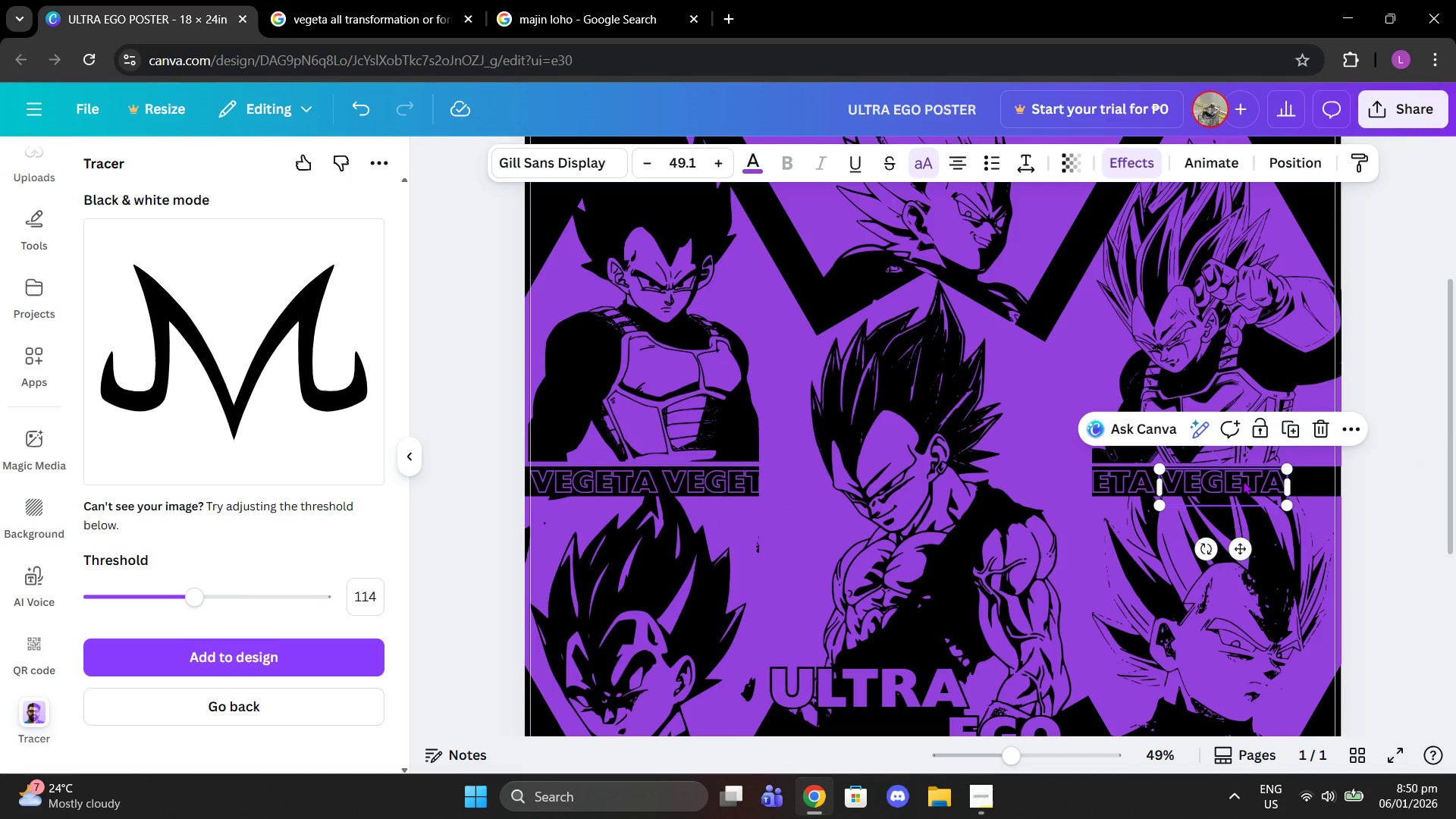 
key(Control+ControlLeft)
 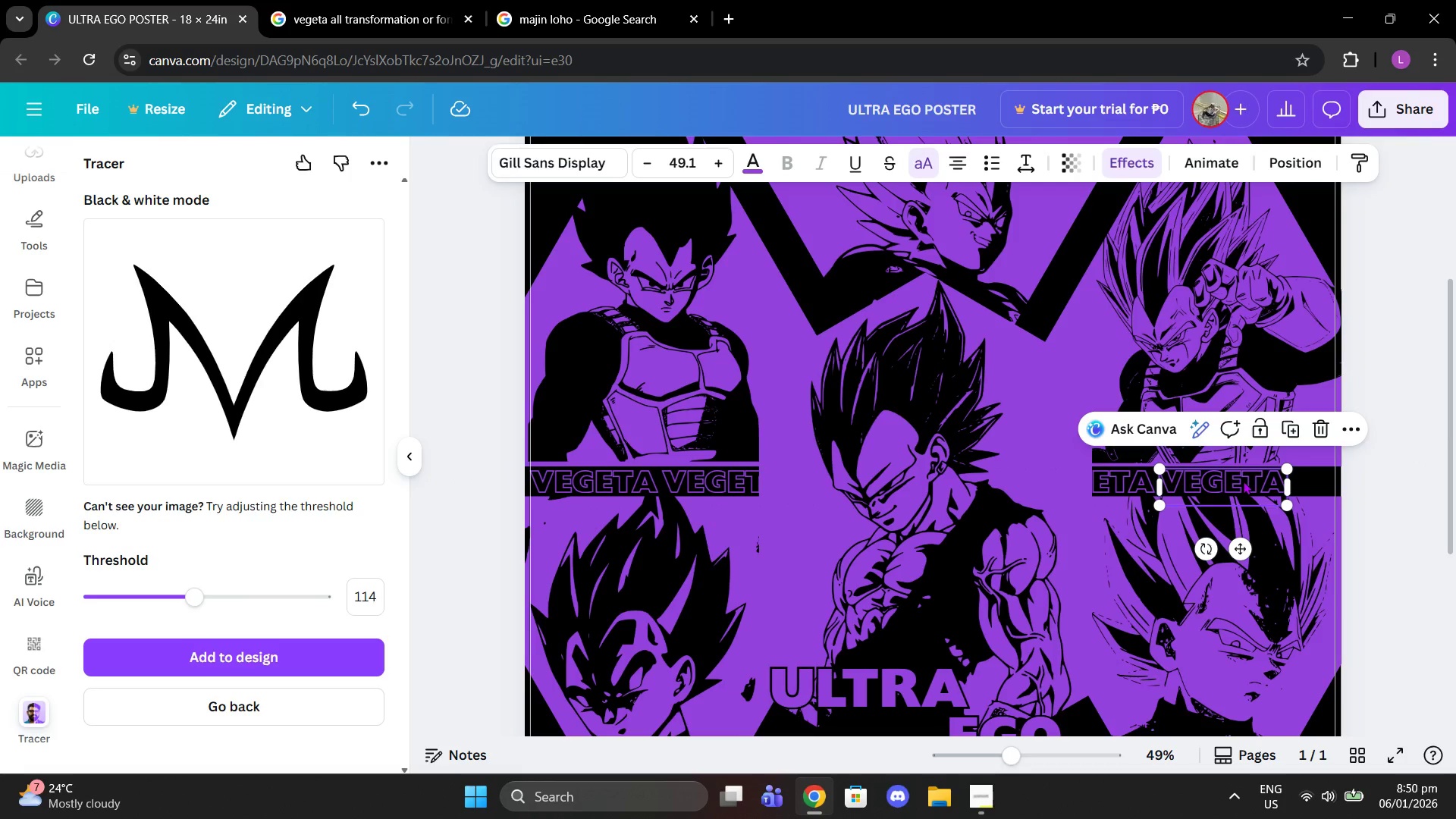 
key(Control+C)
 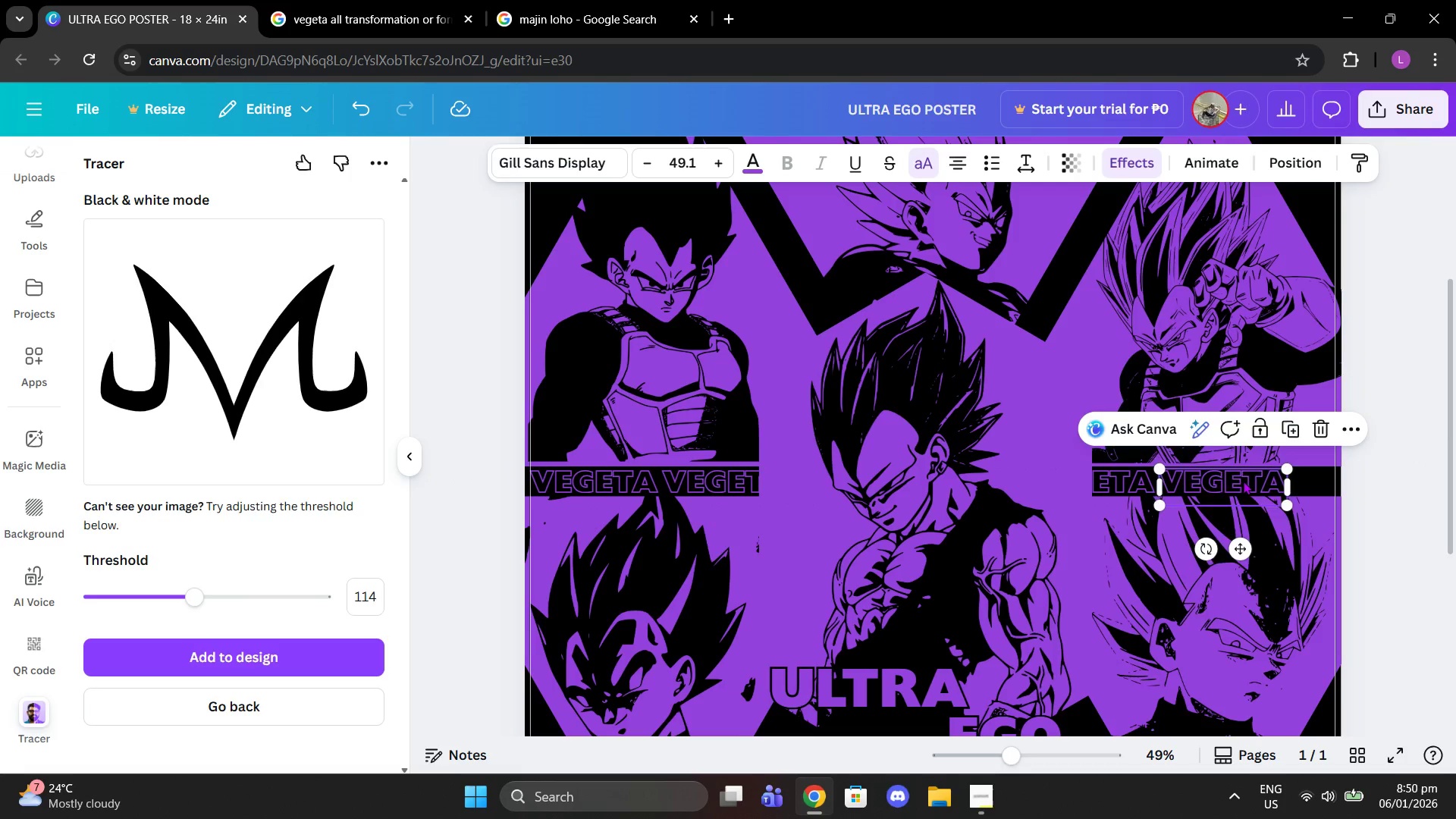 
key(Control+ControlLeft)
 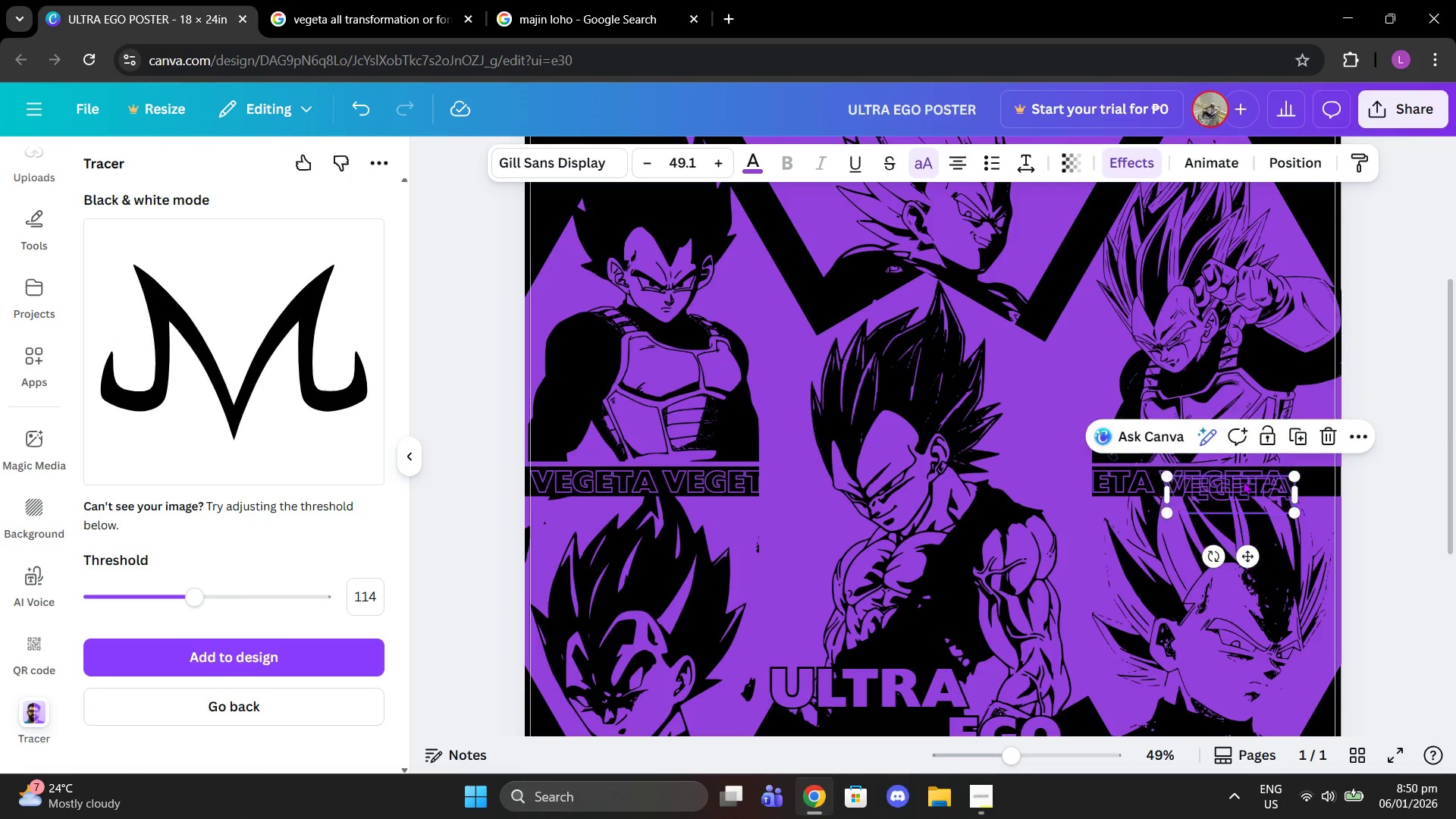 
key(Control+V)
 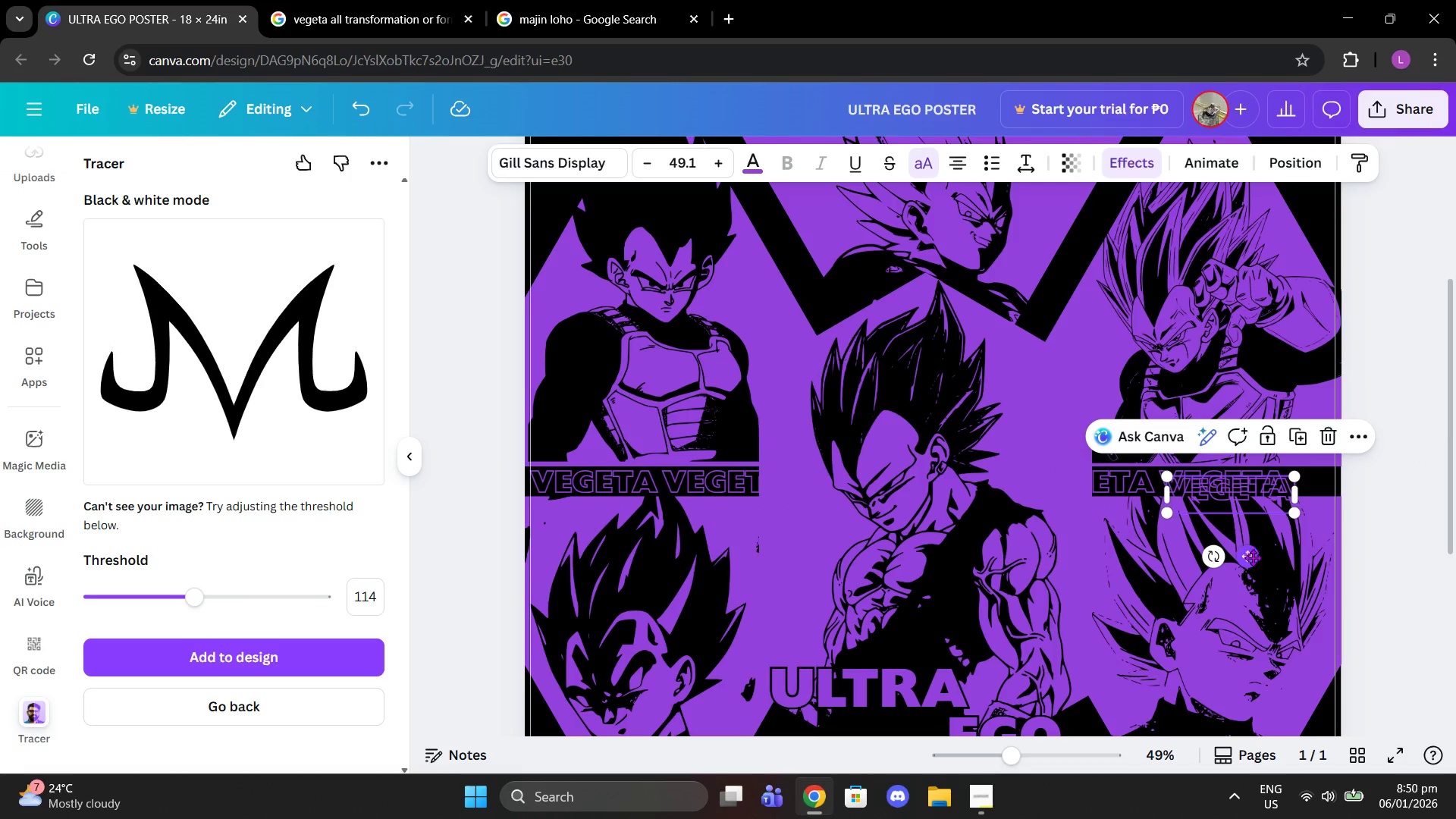 
left_click_drag(start_coordinate=[1253, 560], to_coordinate=[1378, 552])
 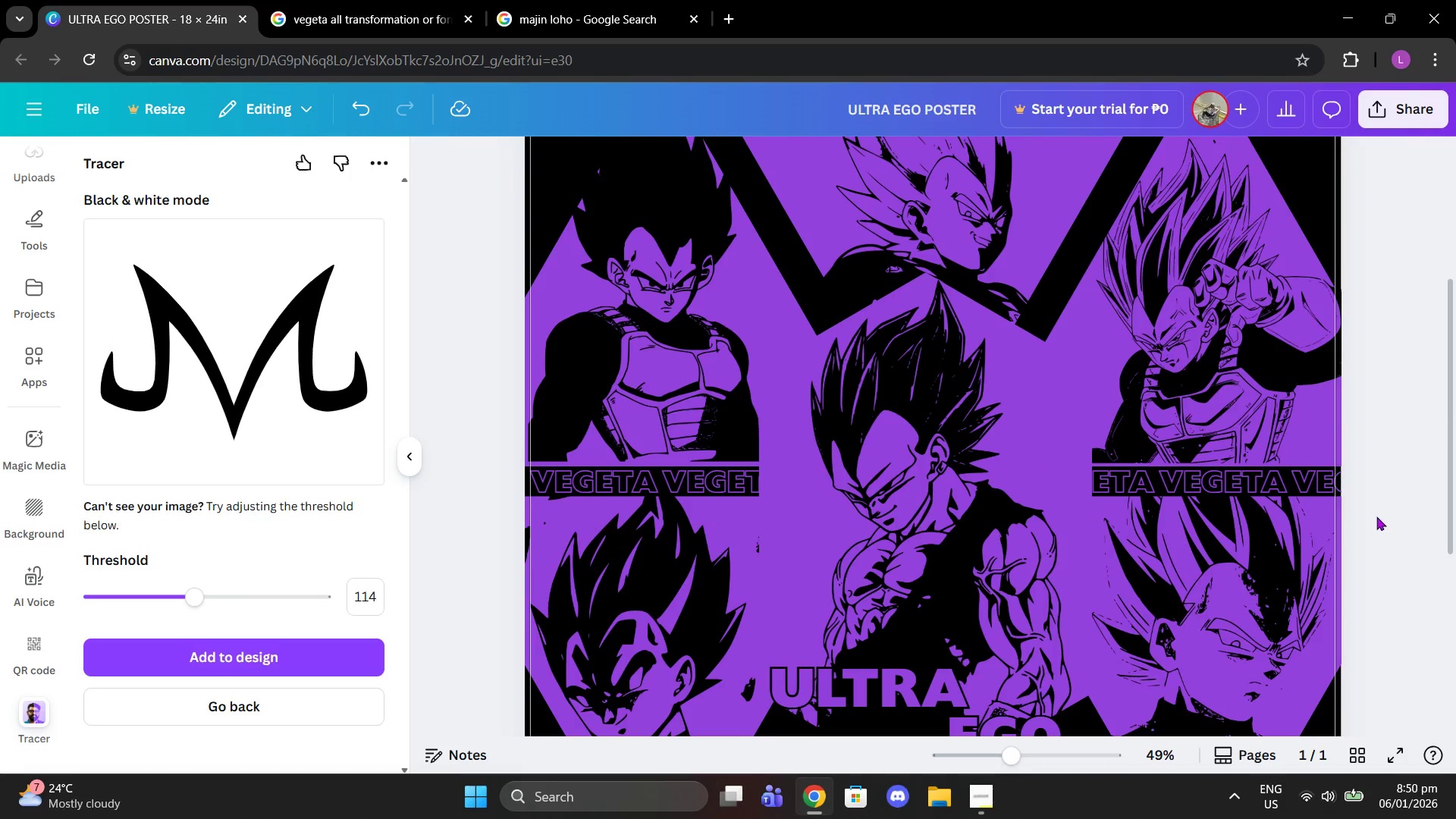 
scroll: coordinate [1304, 563], scroll_direction: down, amount: 2.0
 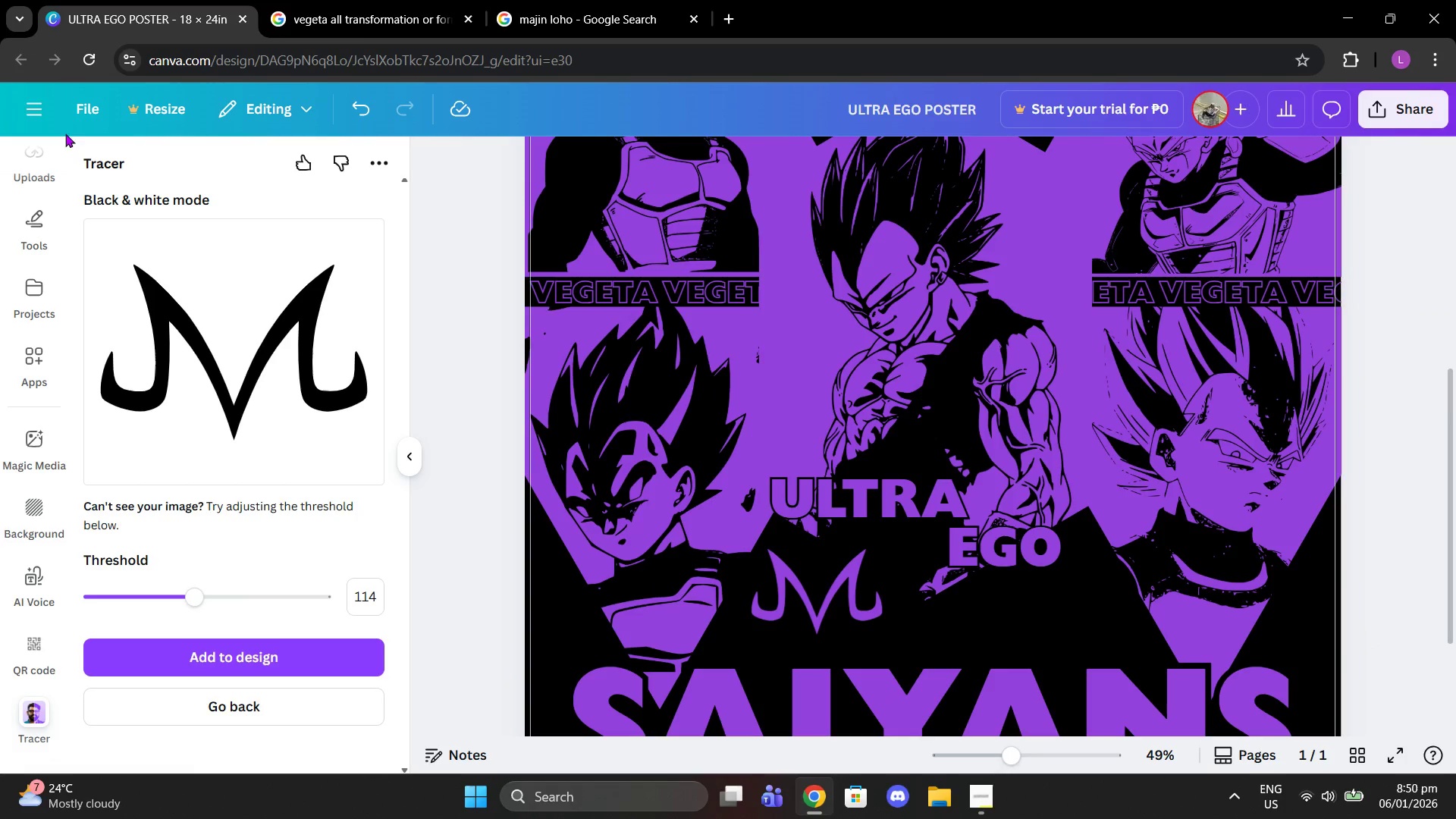 
left_click_drag(start_coordinate=[573, 0], to_coordinate=[570, 0])
 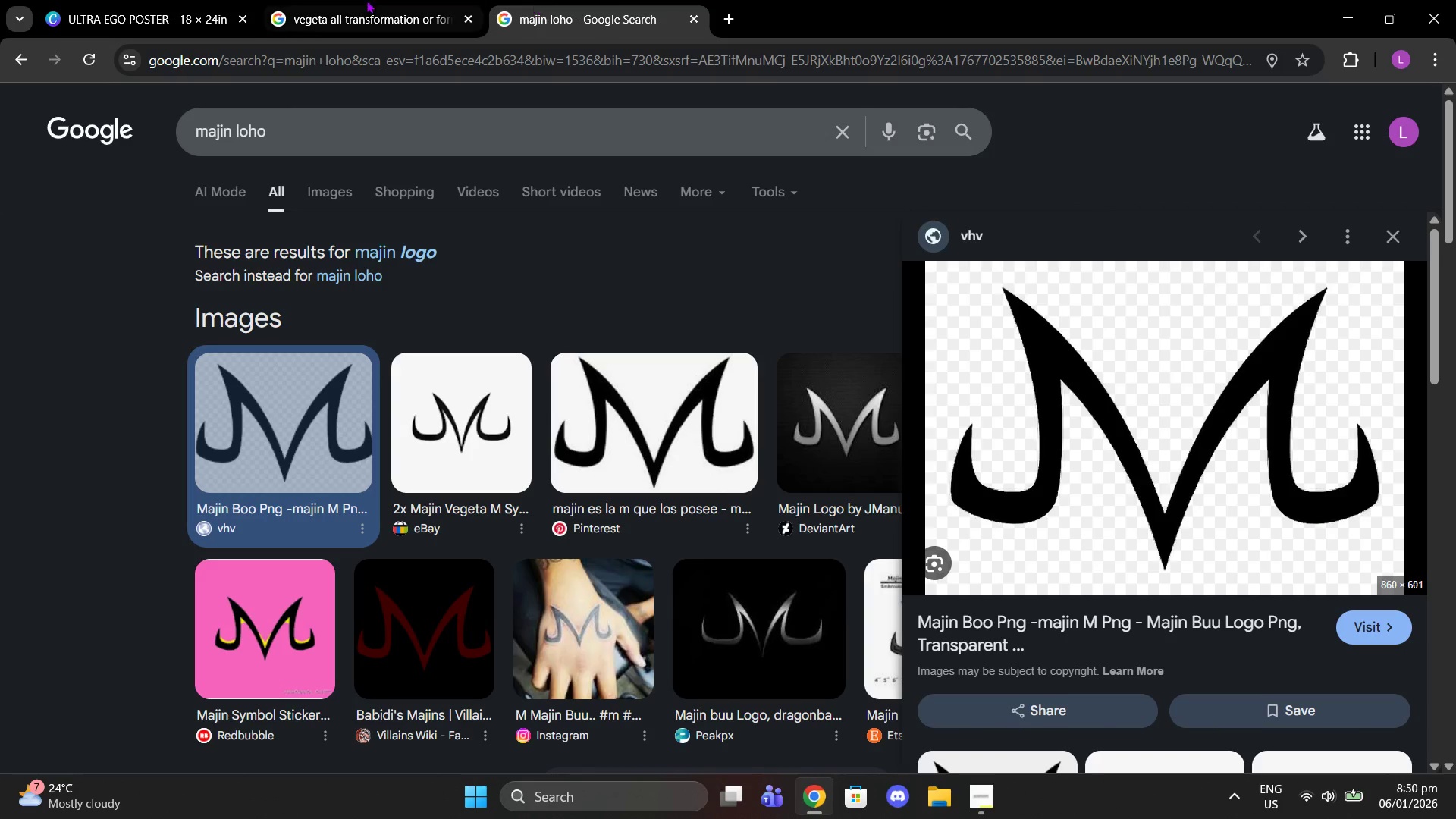 
double_click([340, 0])
 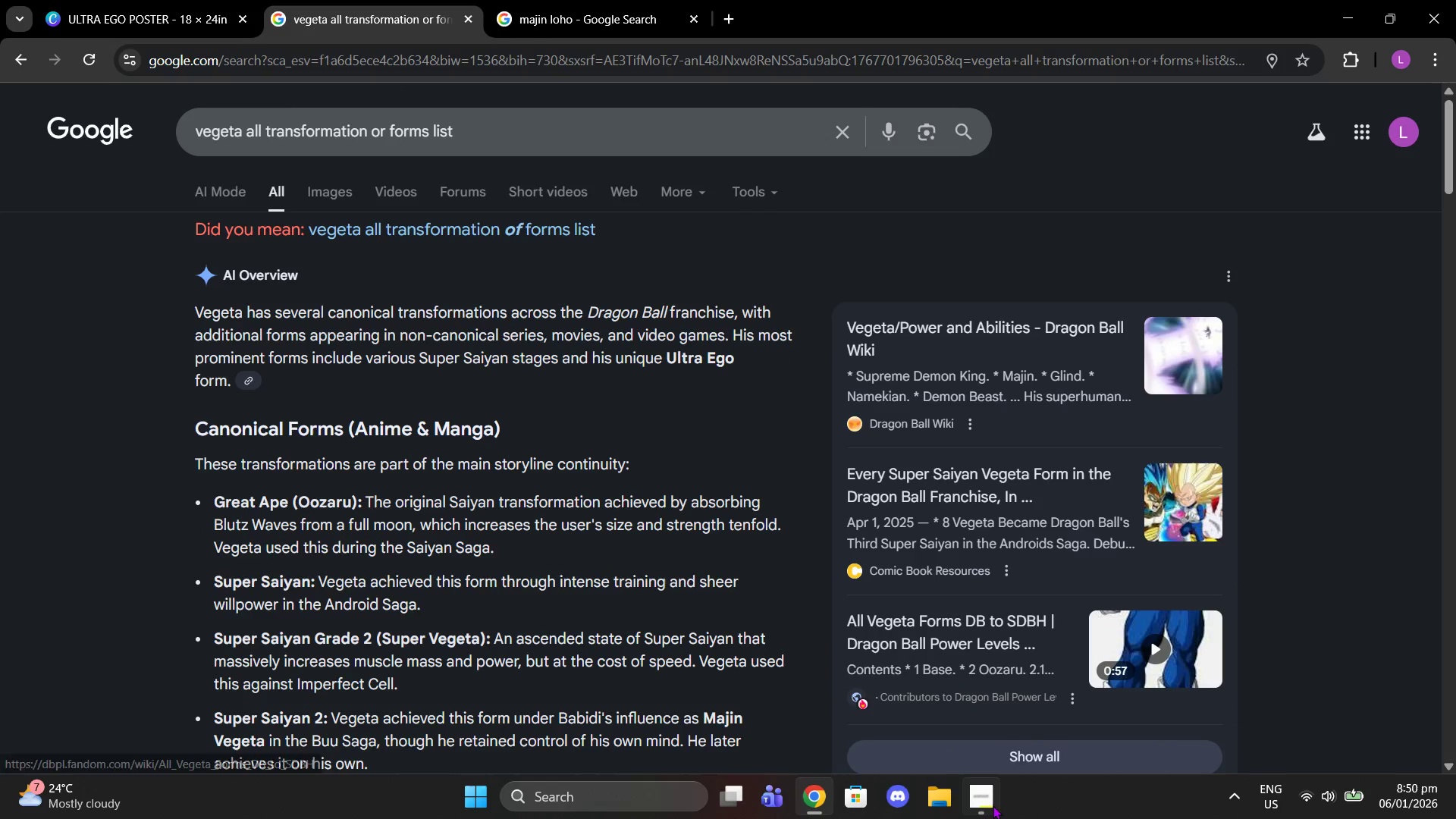 
left_click([985, 805])